 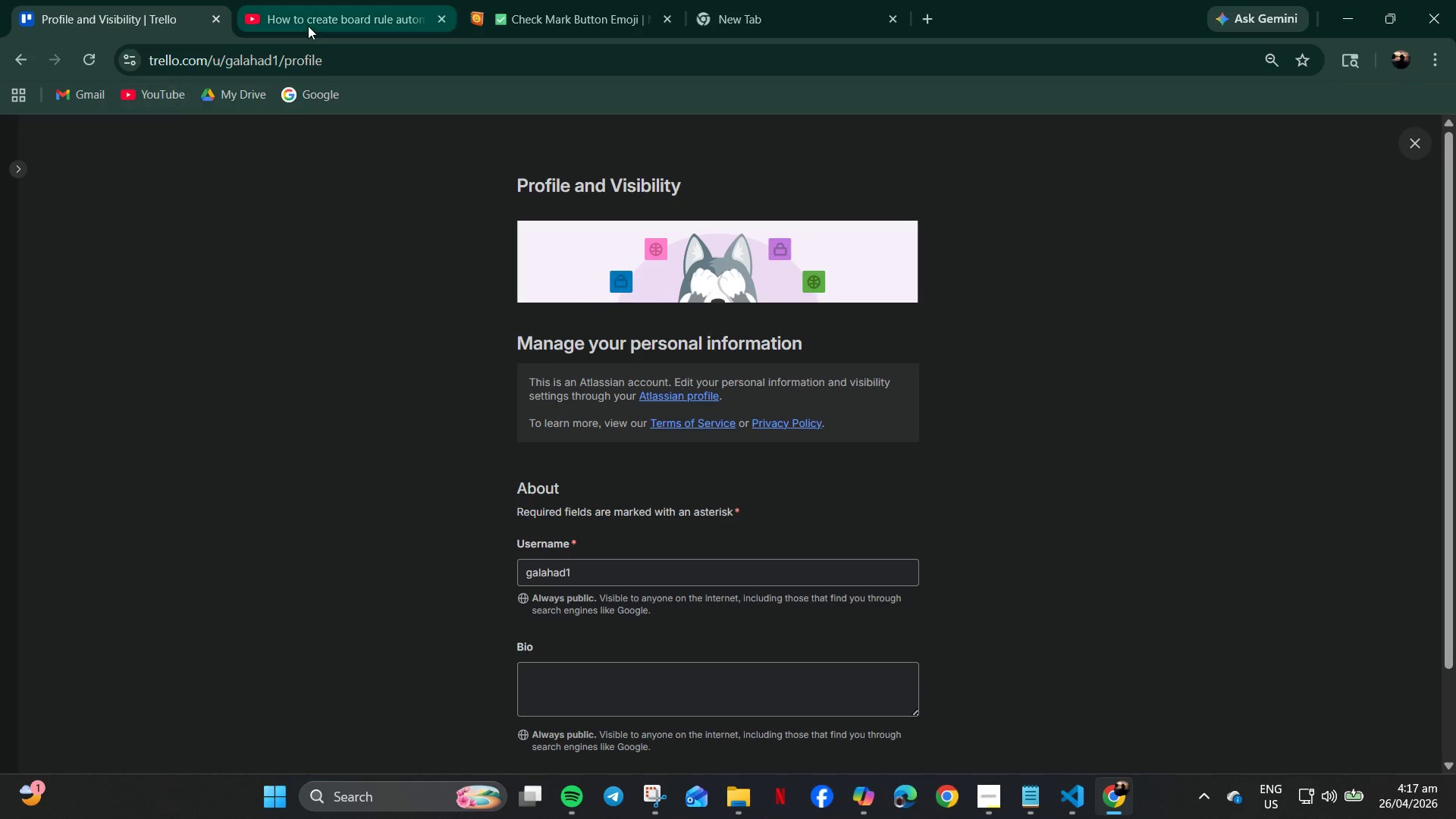 
left_click_drag(start_coordinate=[454, 0], to_coordinate=[460, 0])
 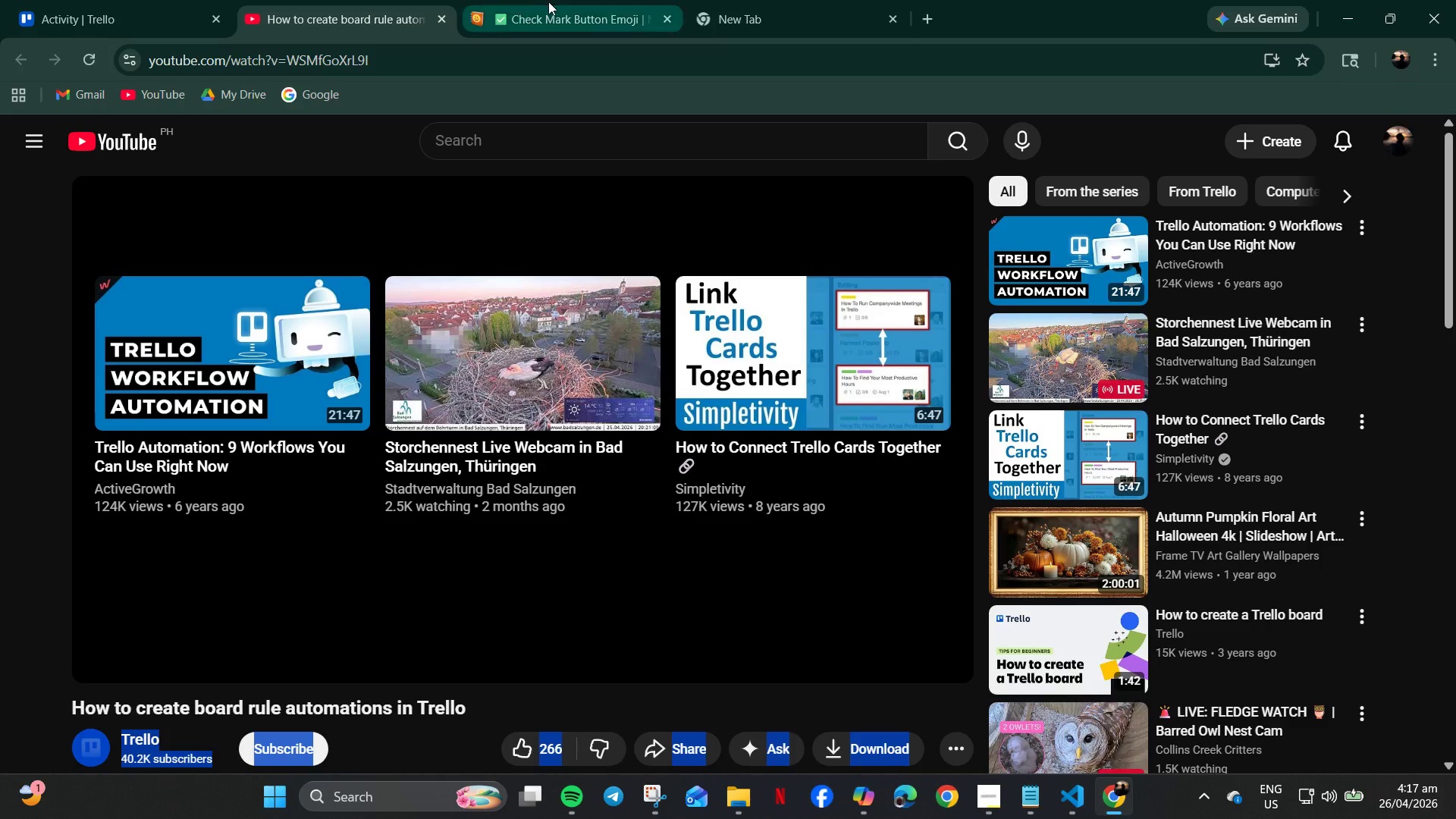 
double_click([554, 2])
 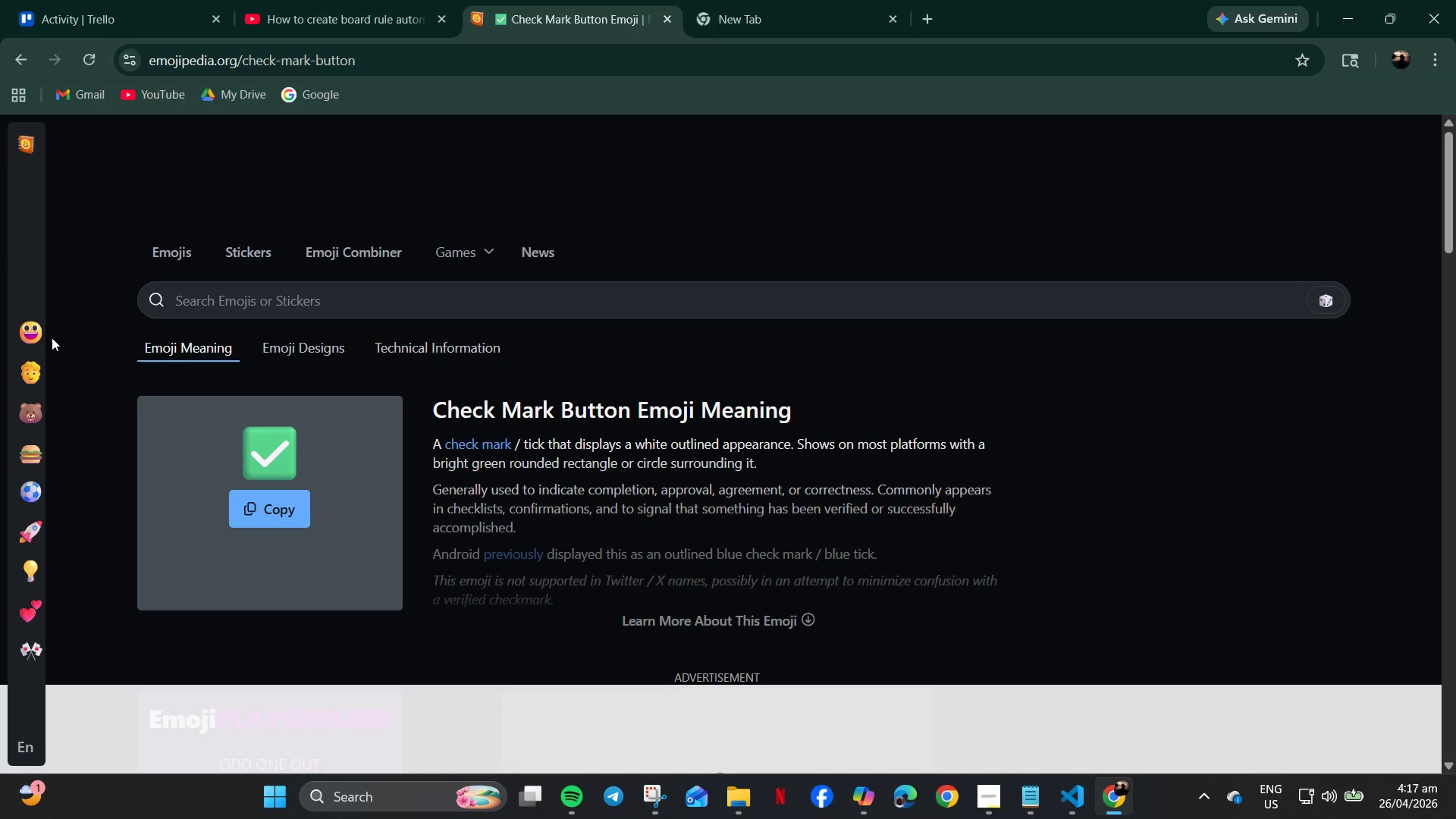 
left_click([280, 0])
 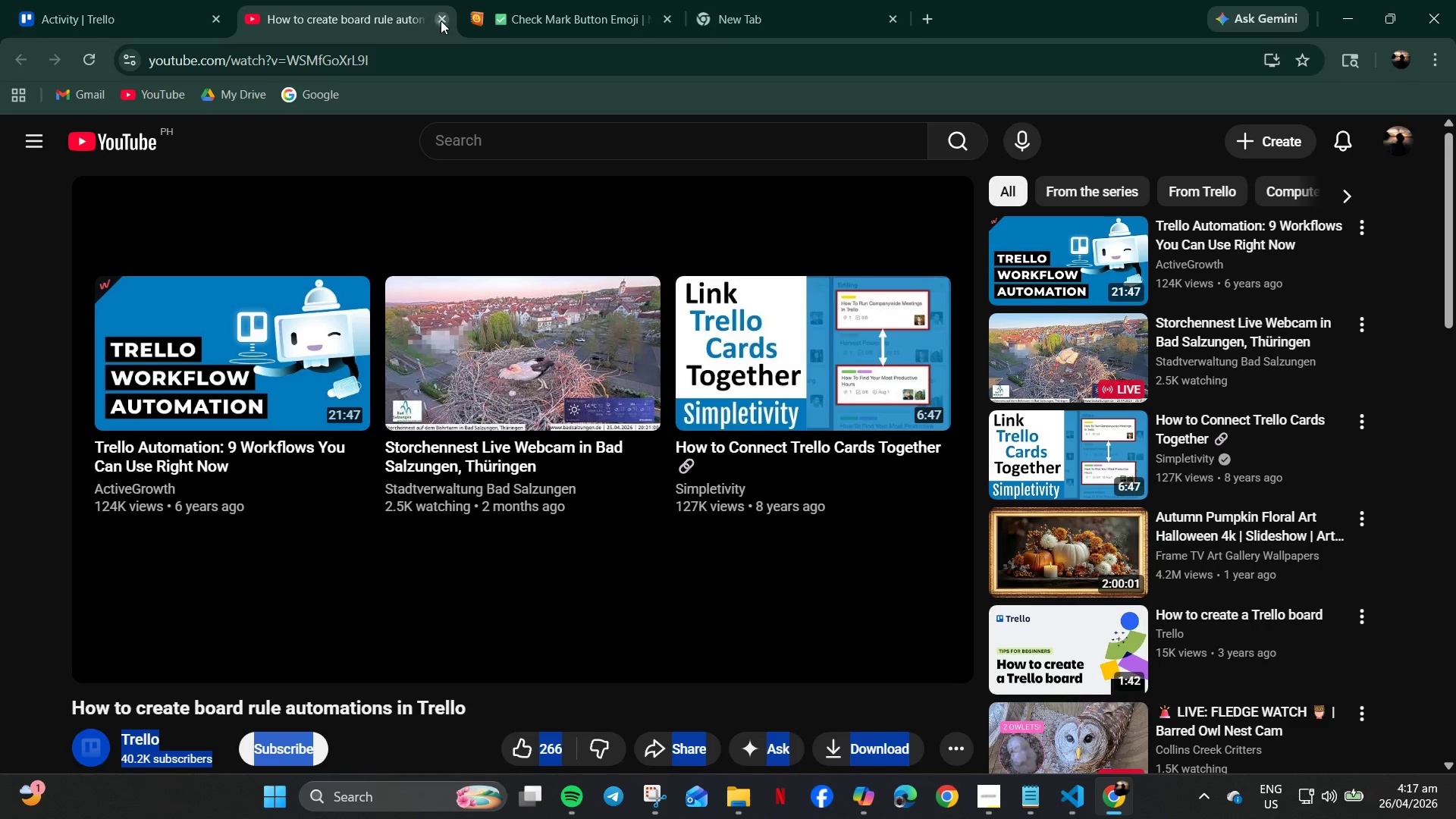 
double_click([441, 20])
 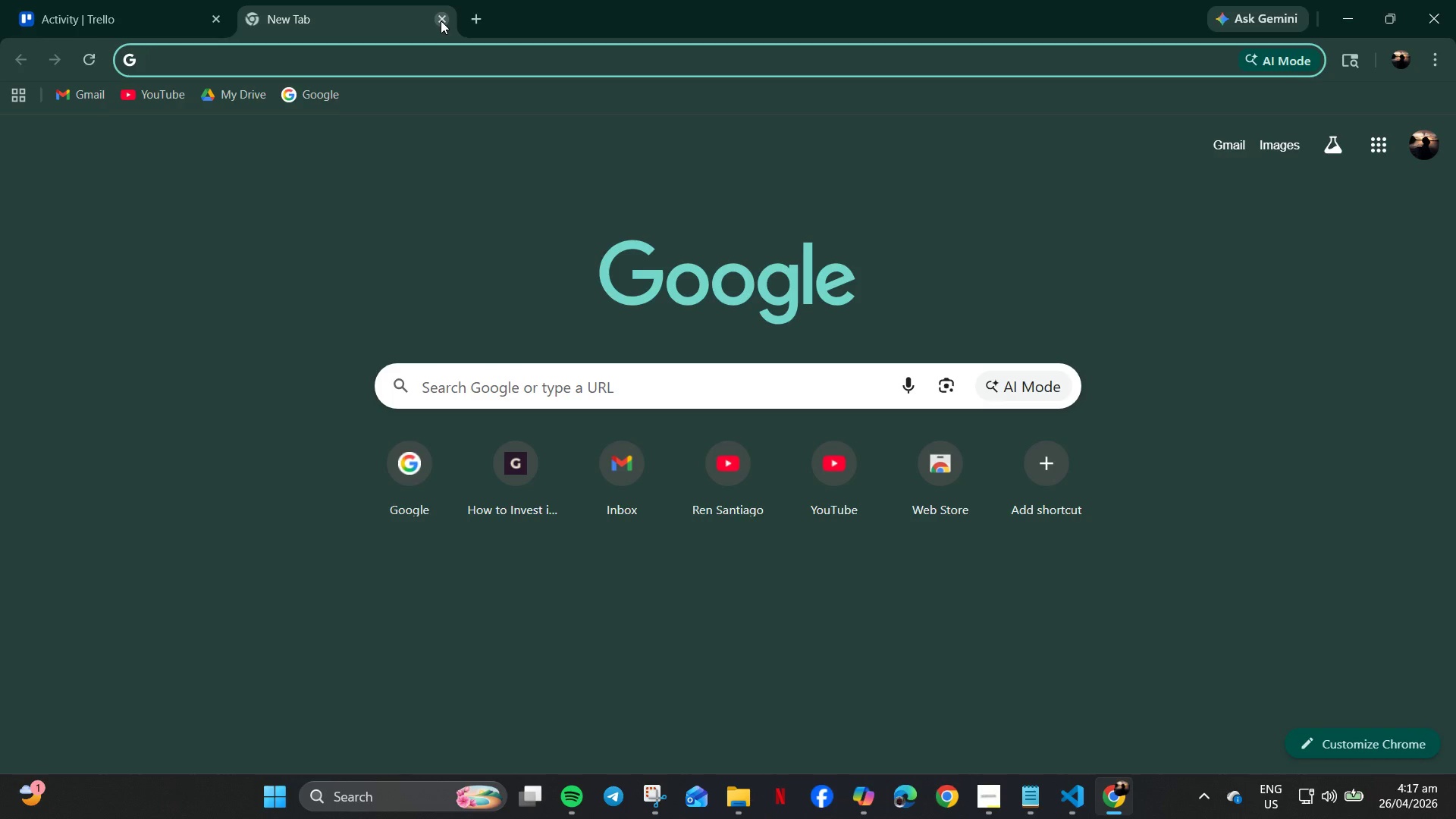 
left_click([441, 20])
 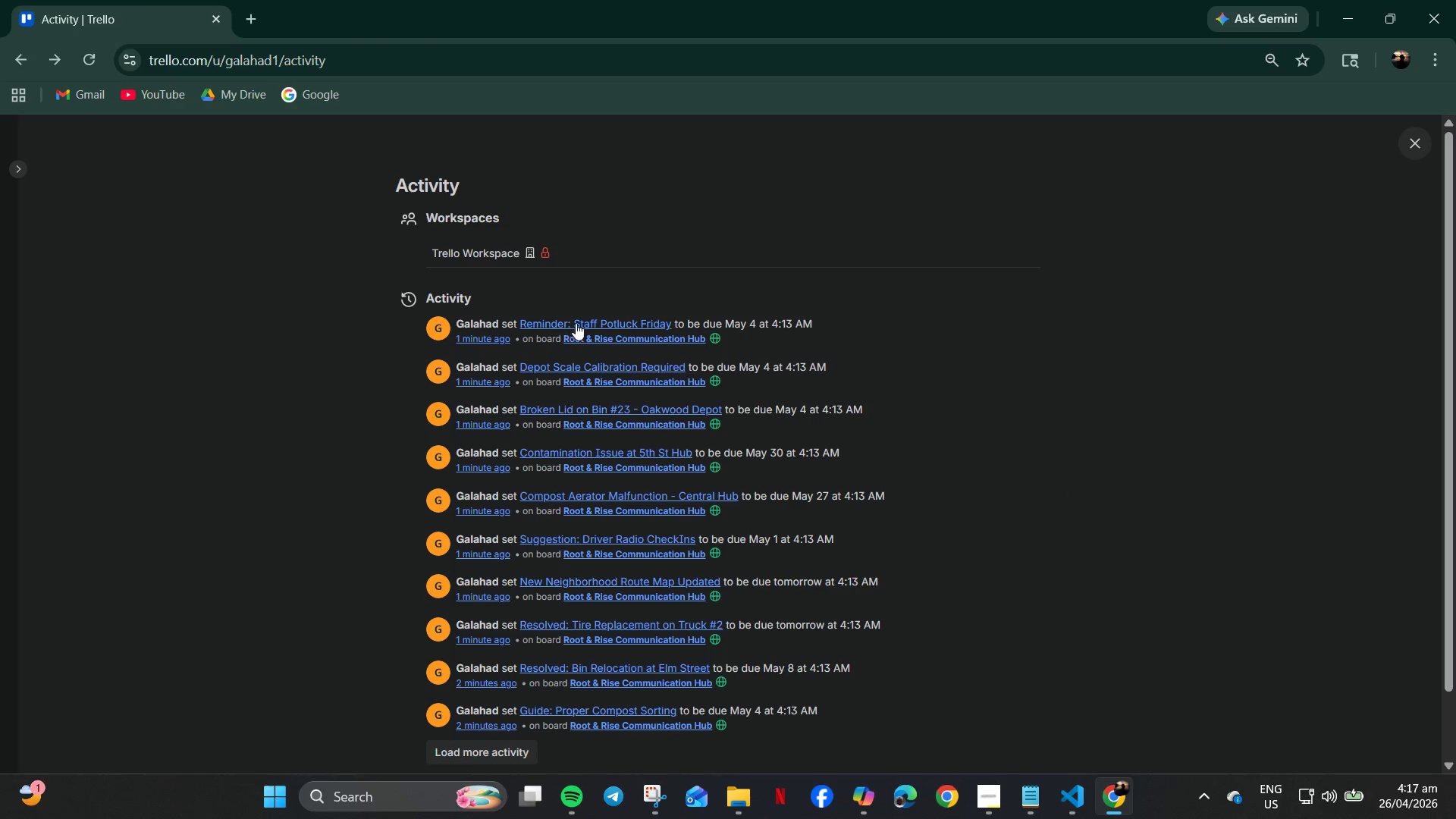 
left_click([576, 321])
 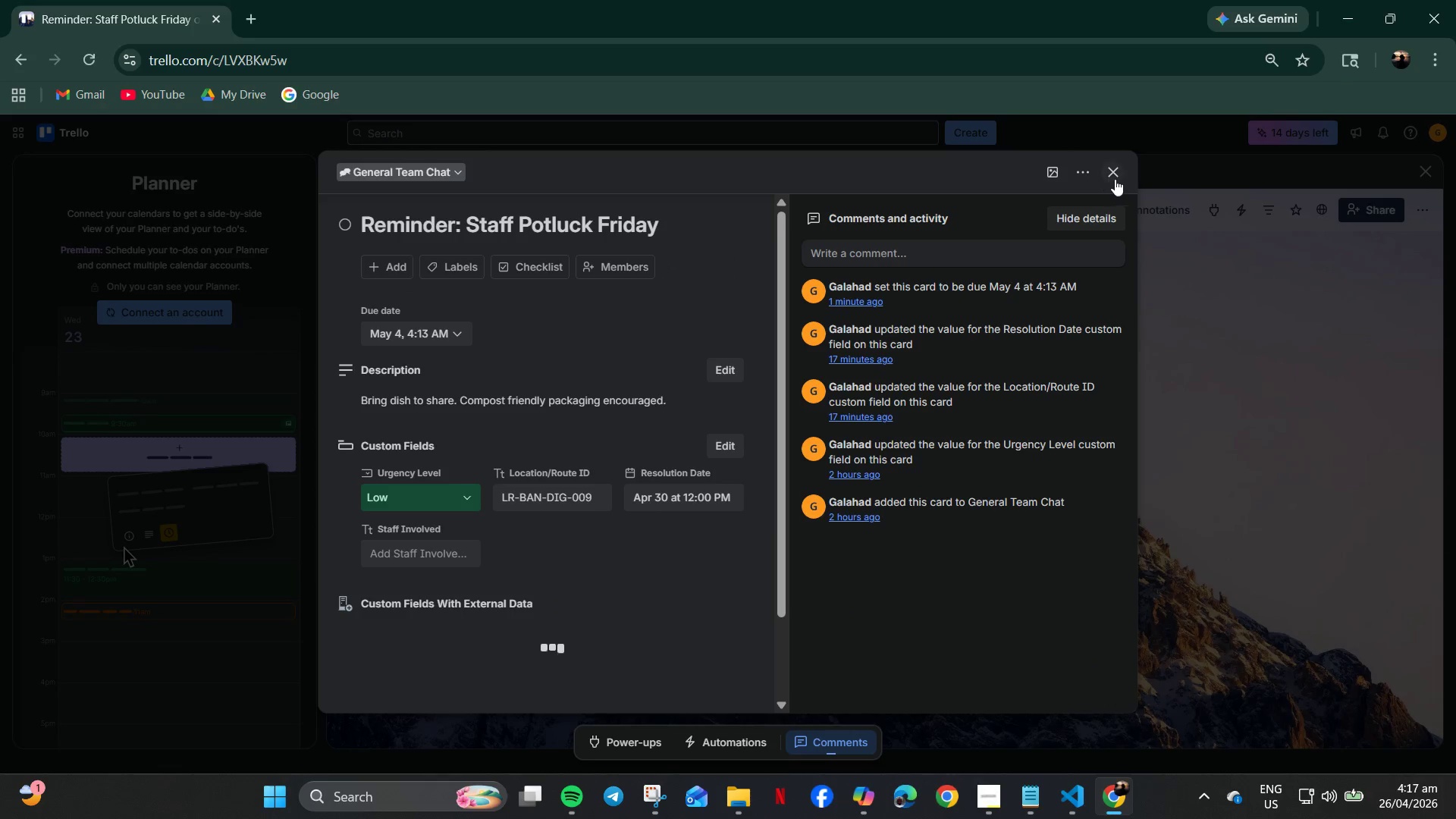 
left_click([1114, 174])
 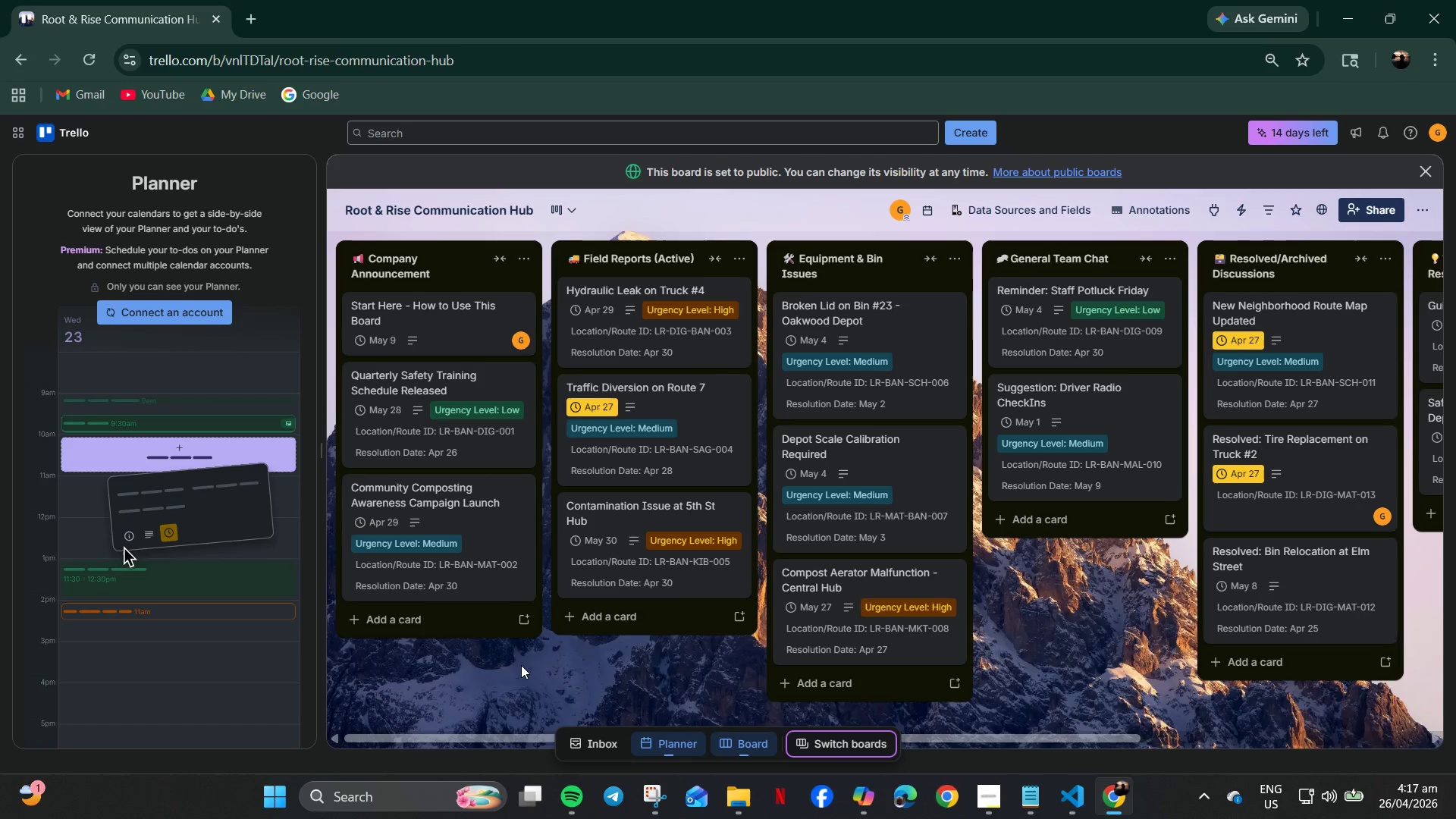 
wait(12.74)
 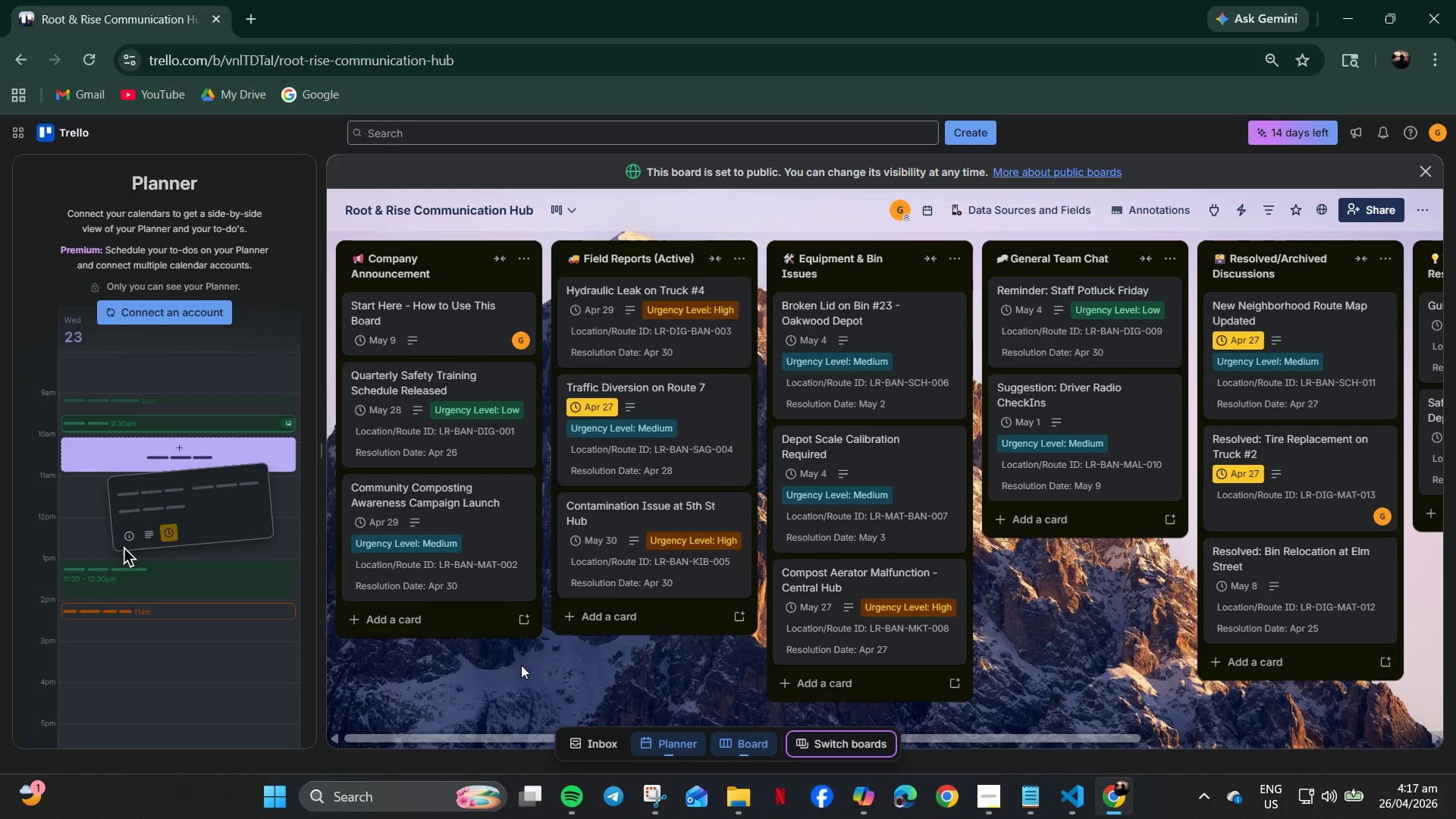 
left_click([631, 416])
 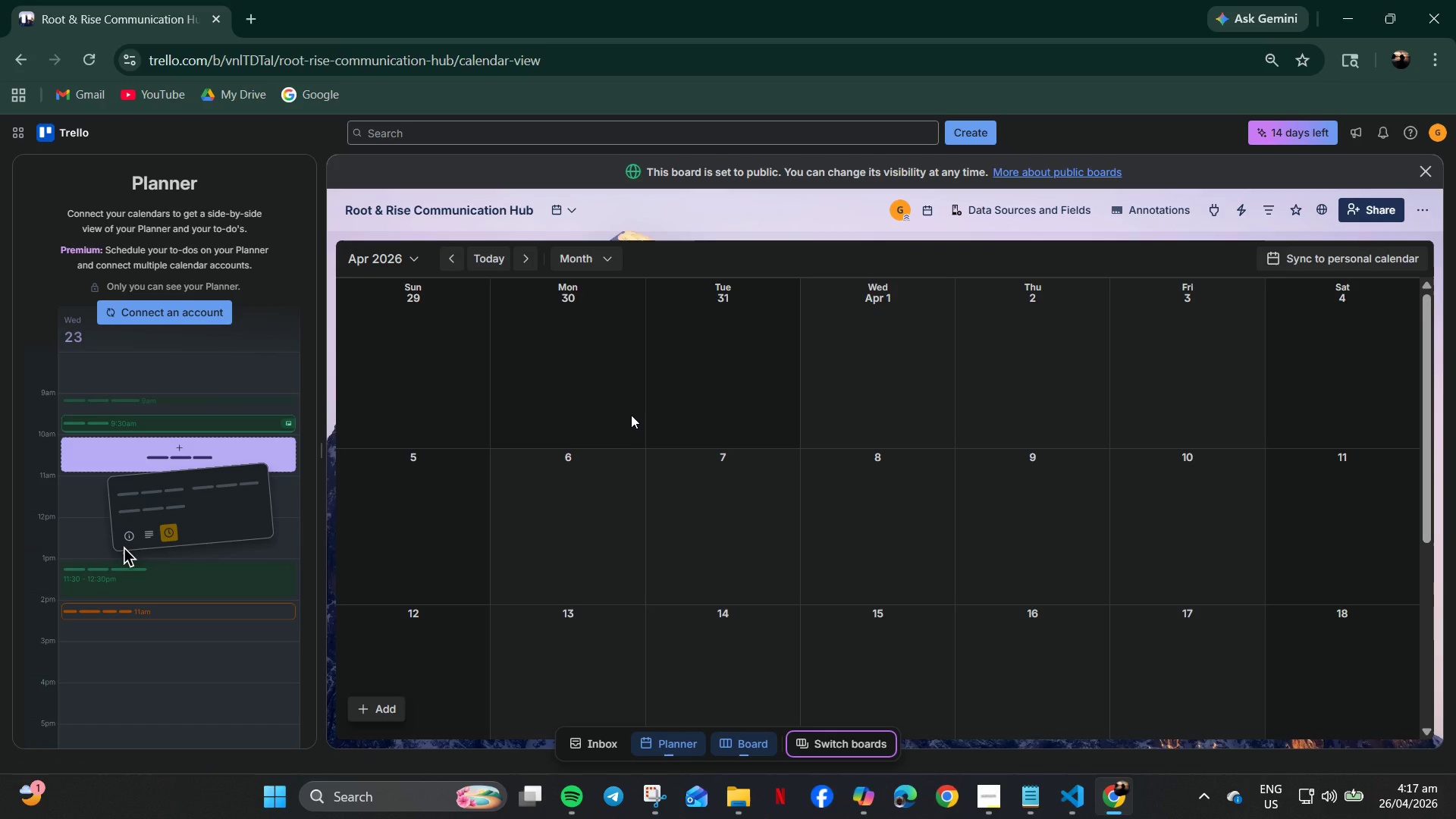 
wait(8.25)
 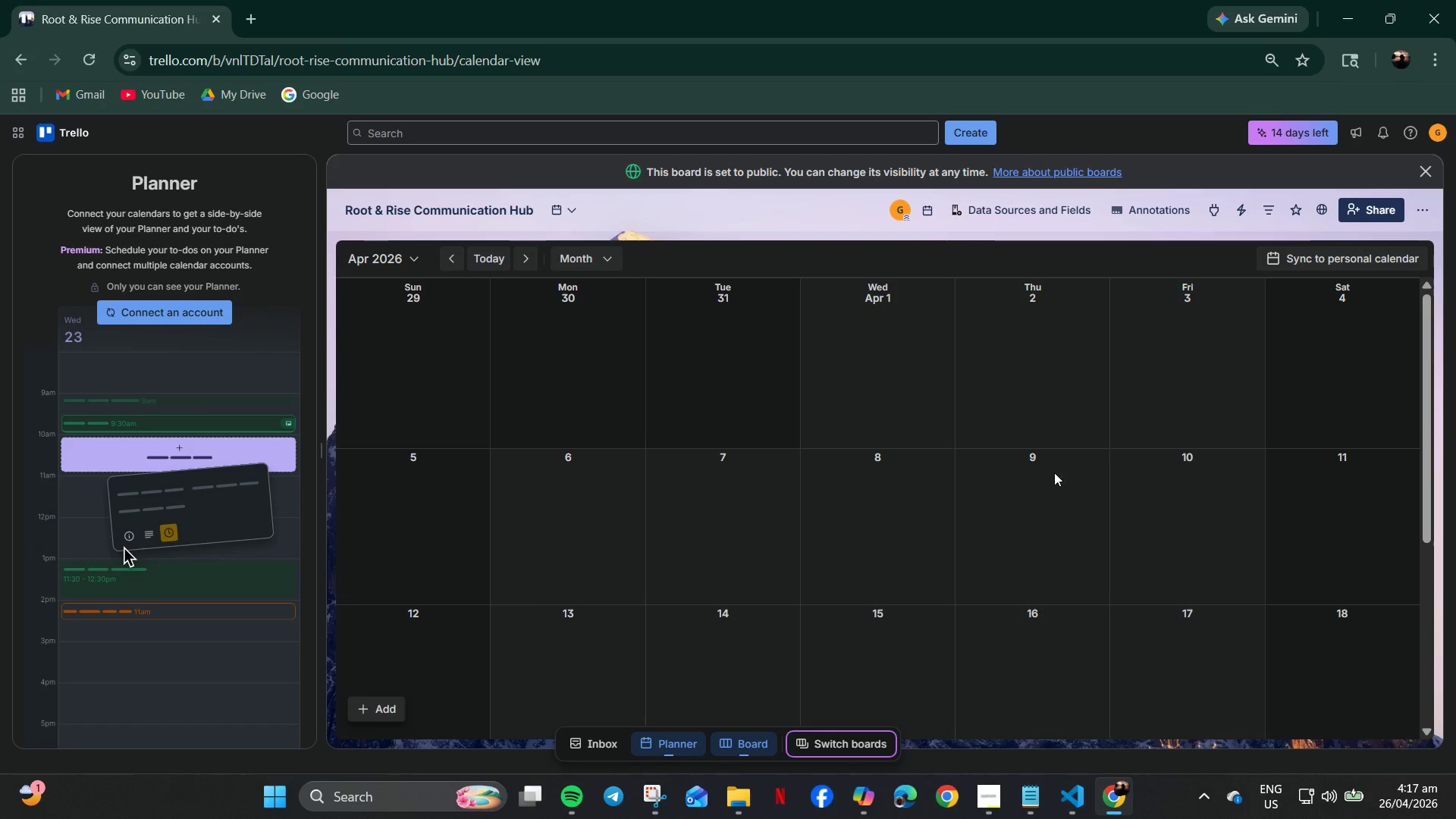 
left_click([603, 744])
 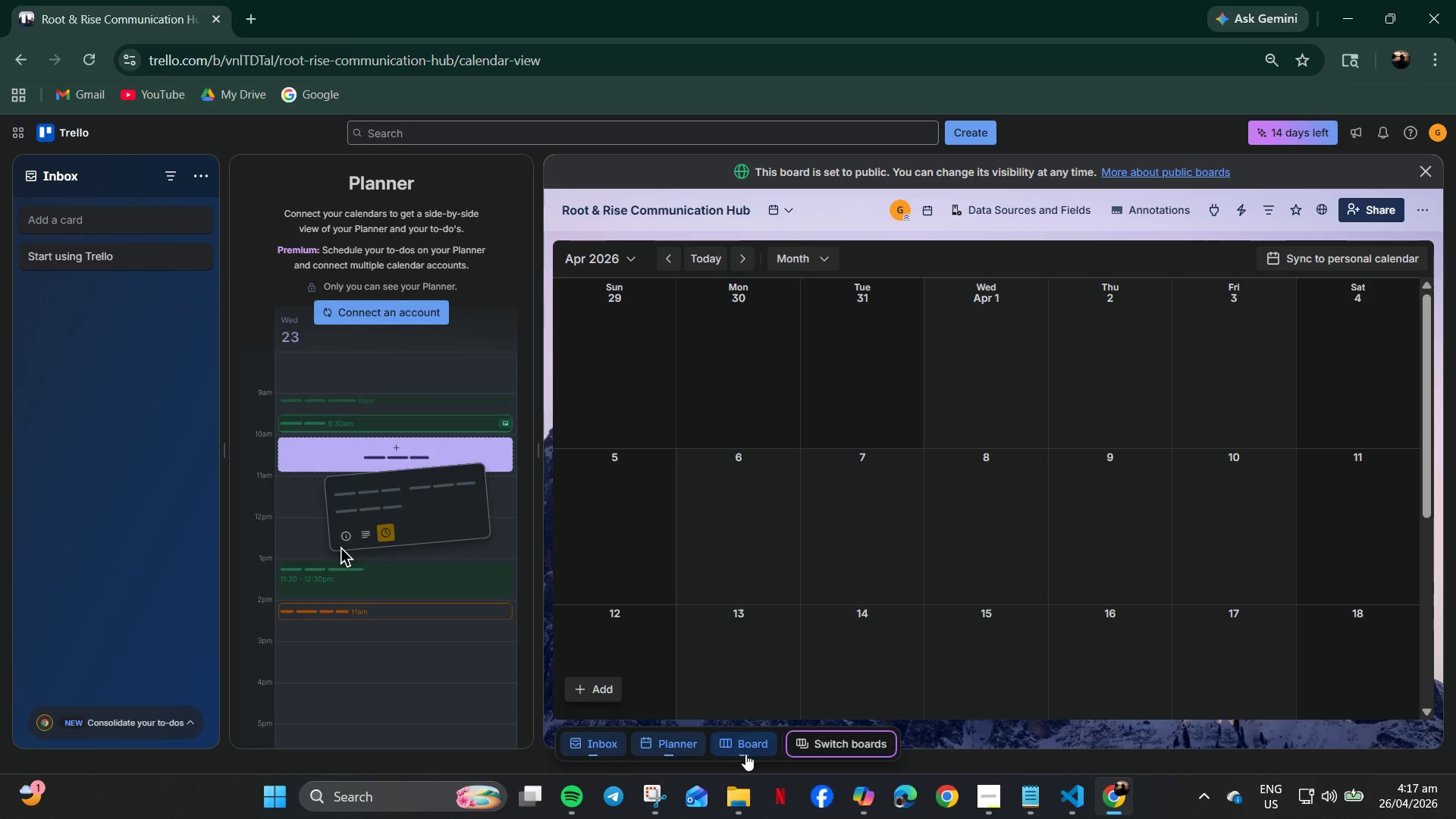 
scroll: coordinate [811, 463], scroll_direction: up, amount: 3.0
 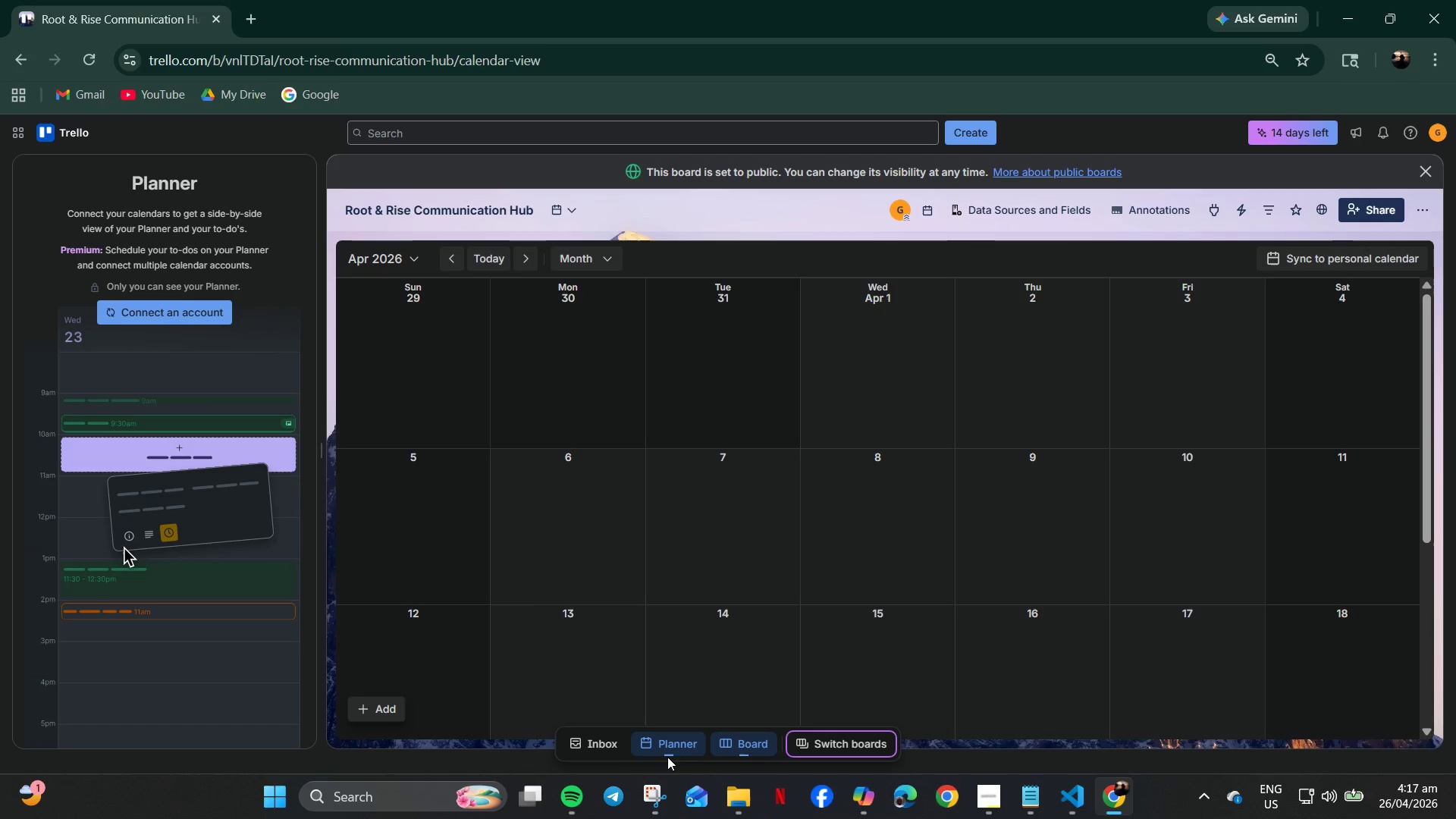 
left_click([750, 750])
 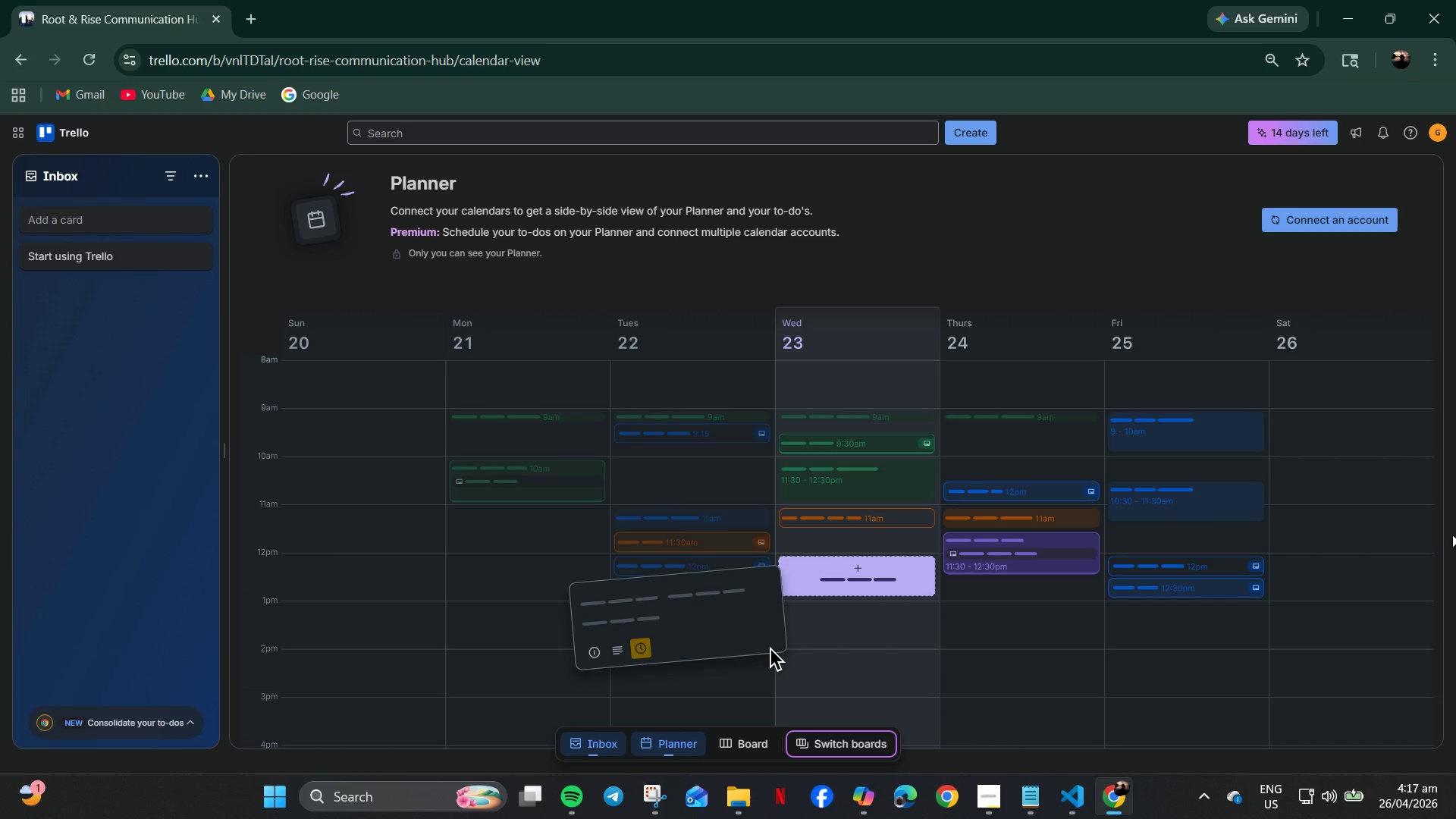 
wait(10.09)
 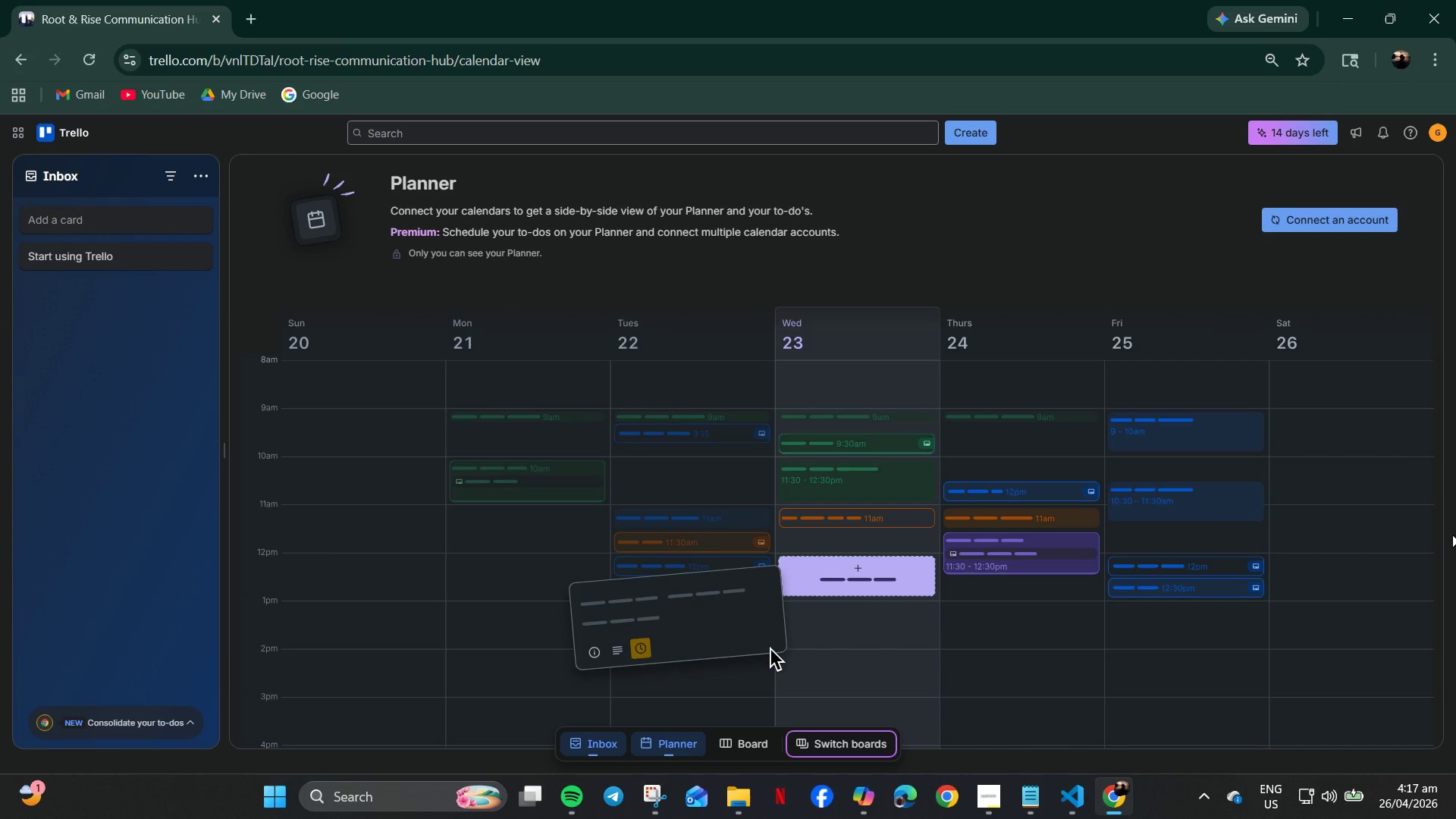 
left_click([1331, 223])
 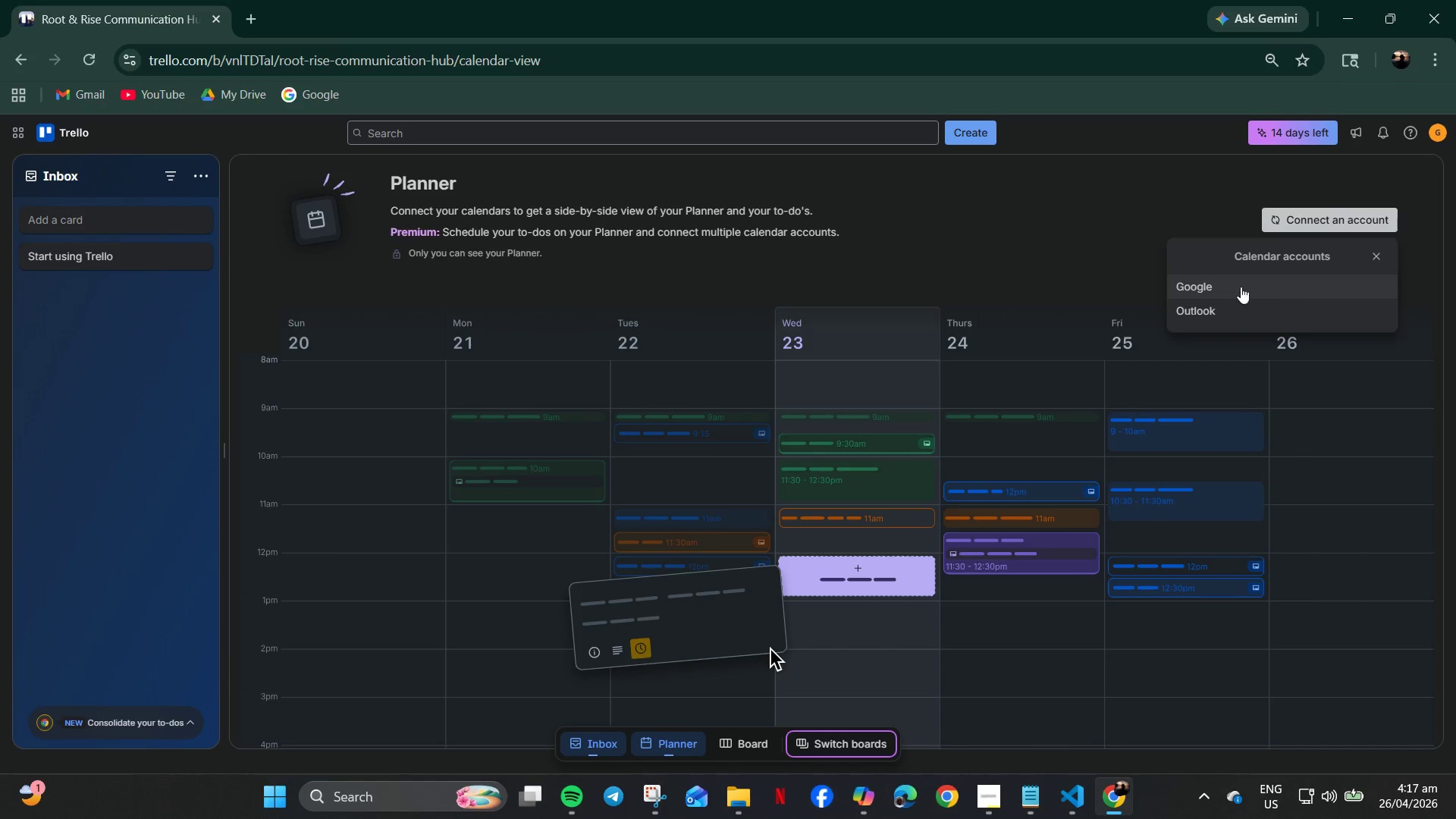 
left_click([1217, 282])
 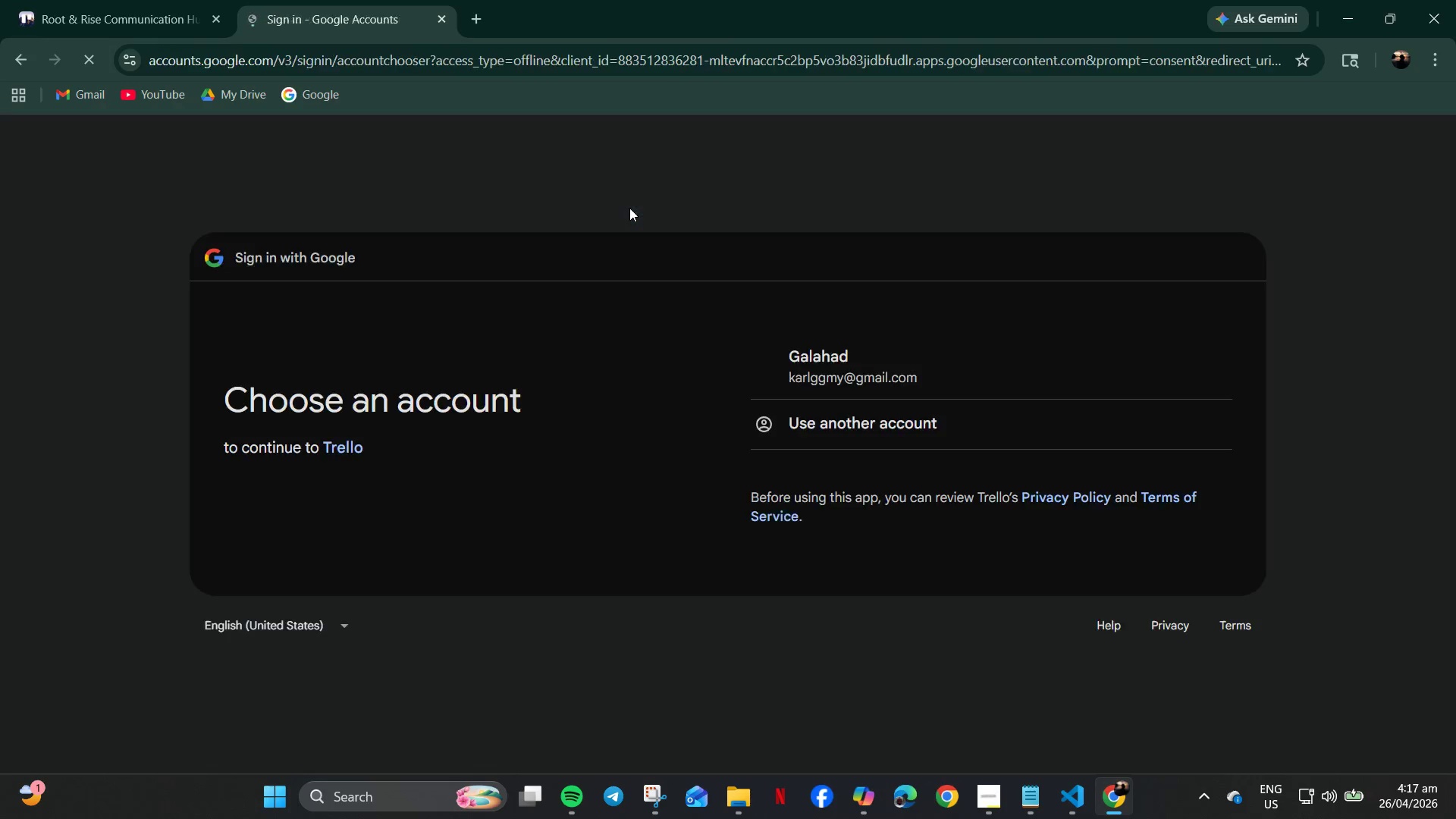 
wait(5.78)
 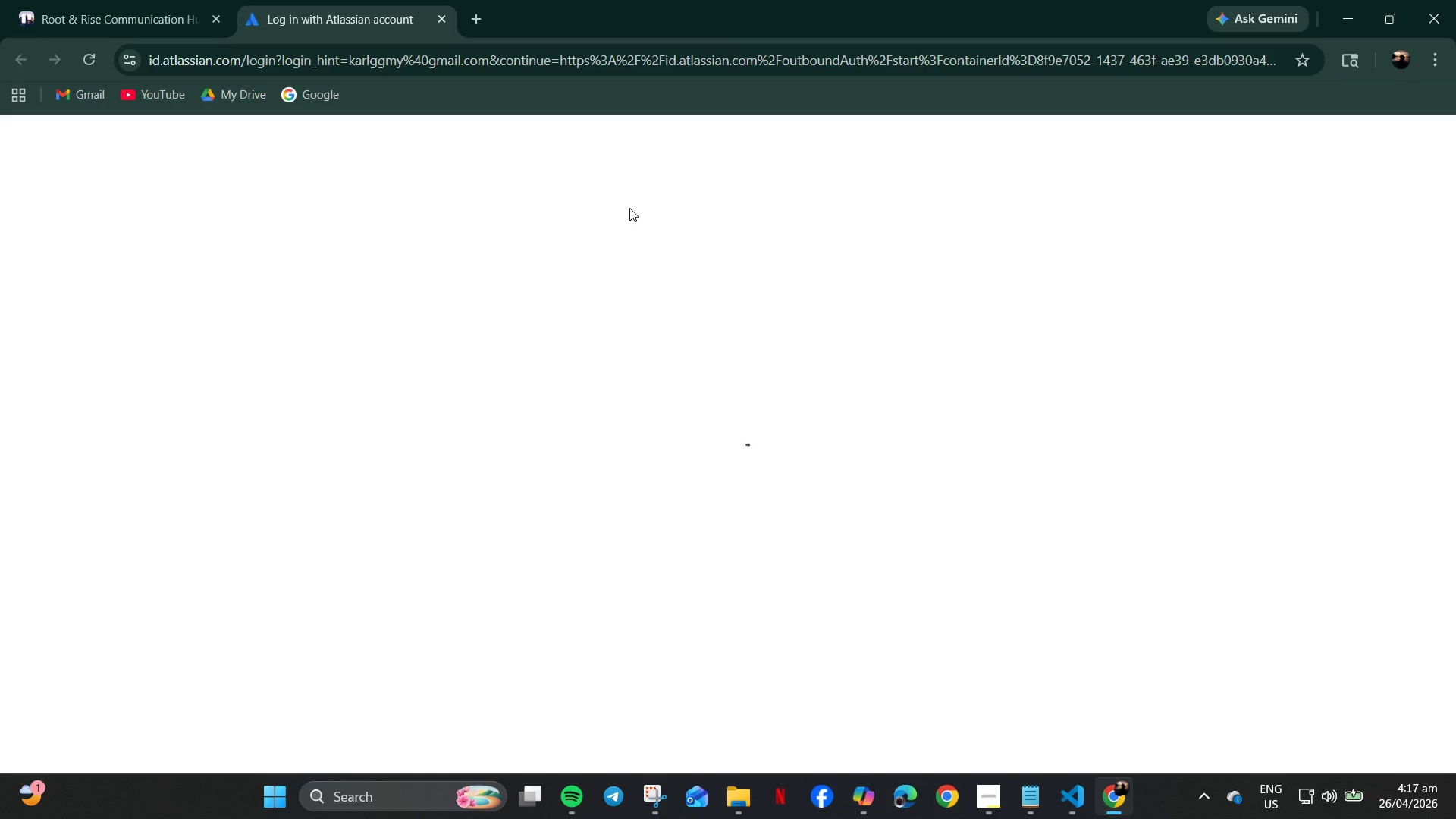 
left_click([849, 389])
 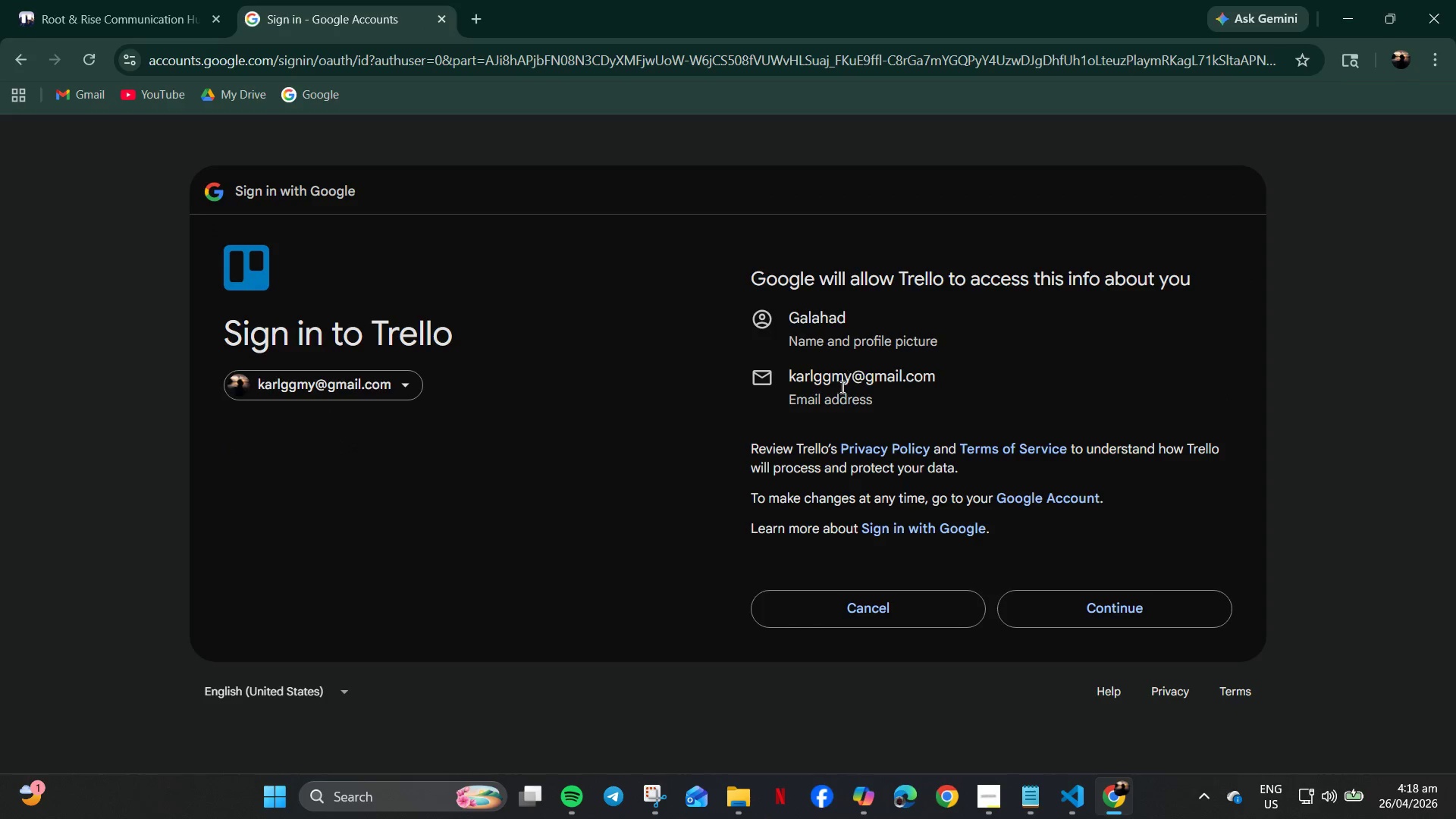 
left_click([1079, 610])
 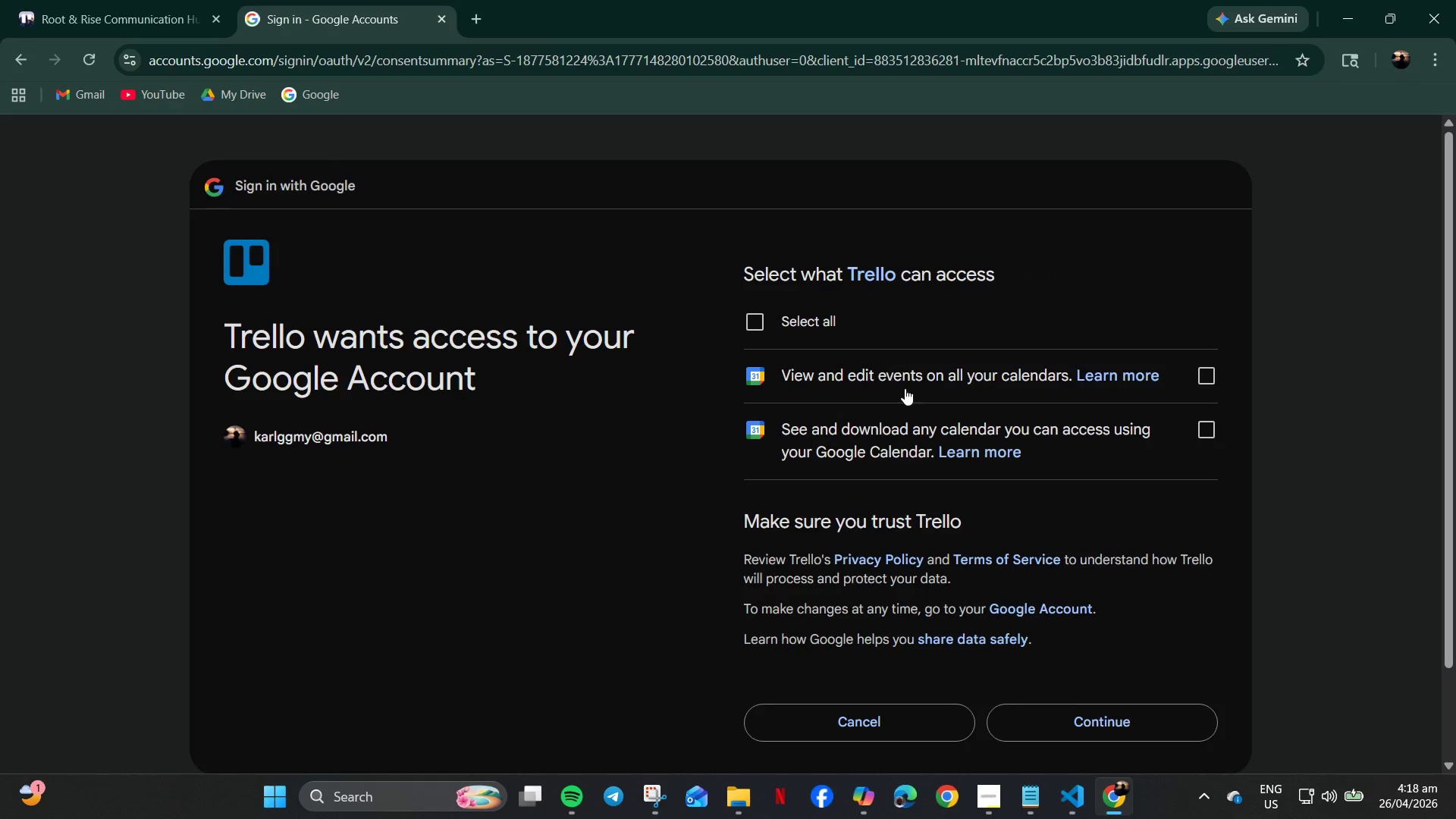 
left_click_drag(start_coordinate=[759, 323], to_coordinate=[792, 338])
 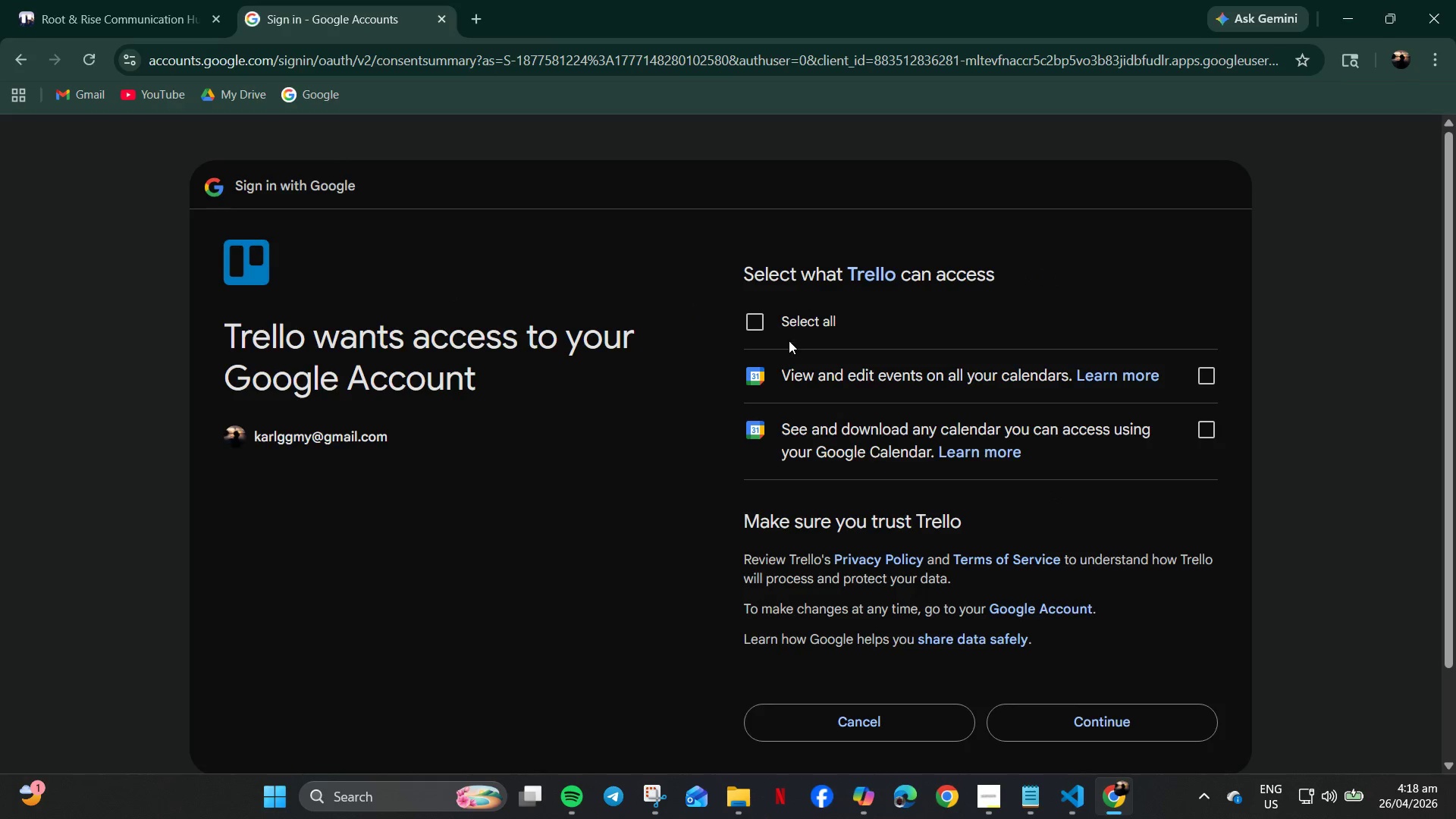 
left_click([753, 319])
 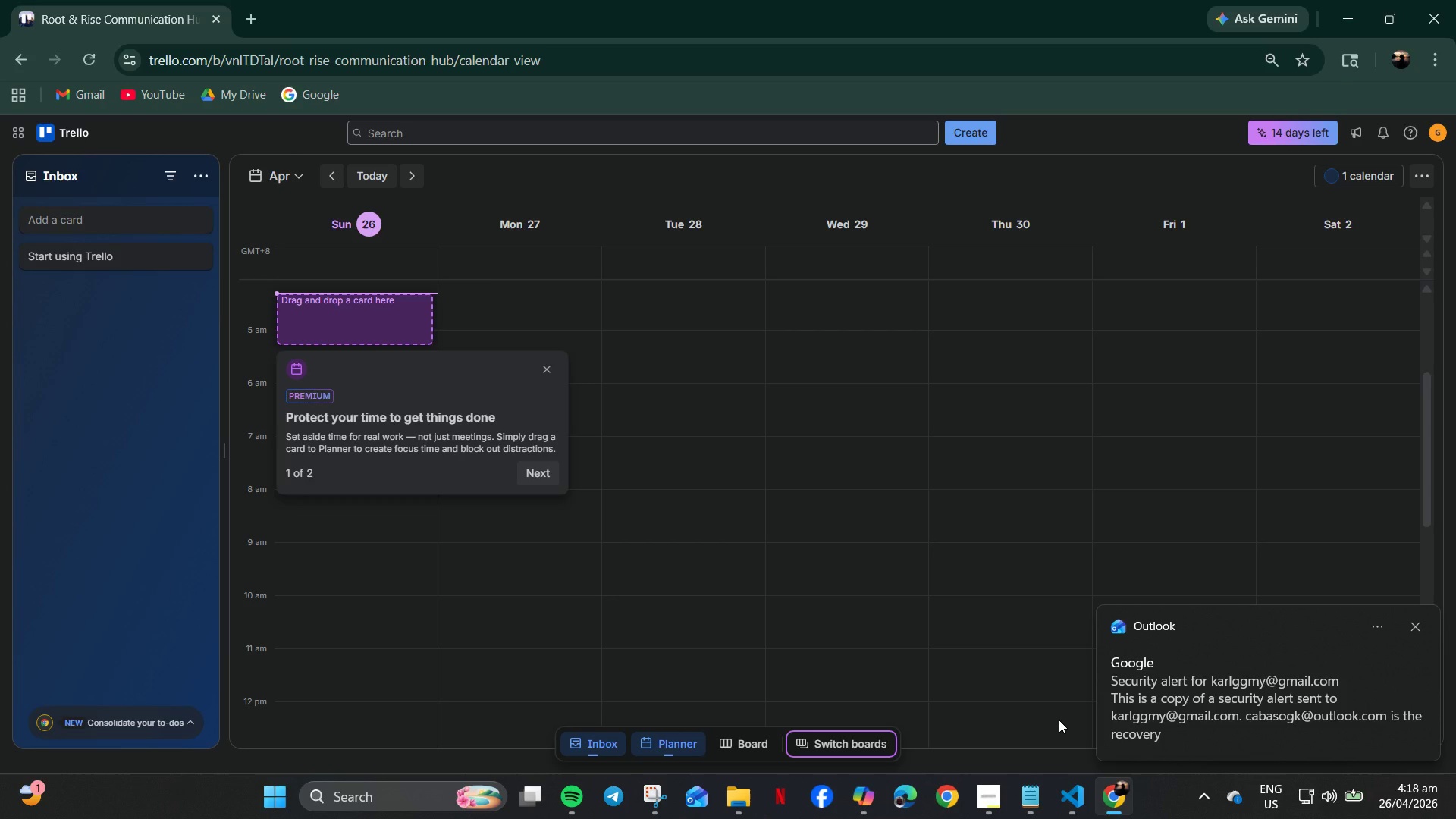 
wait(17.25)
 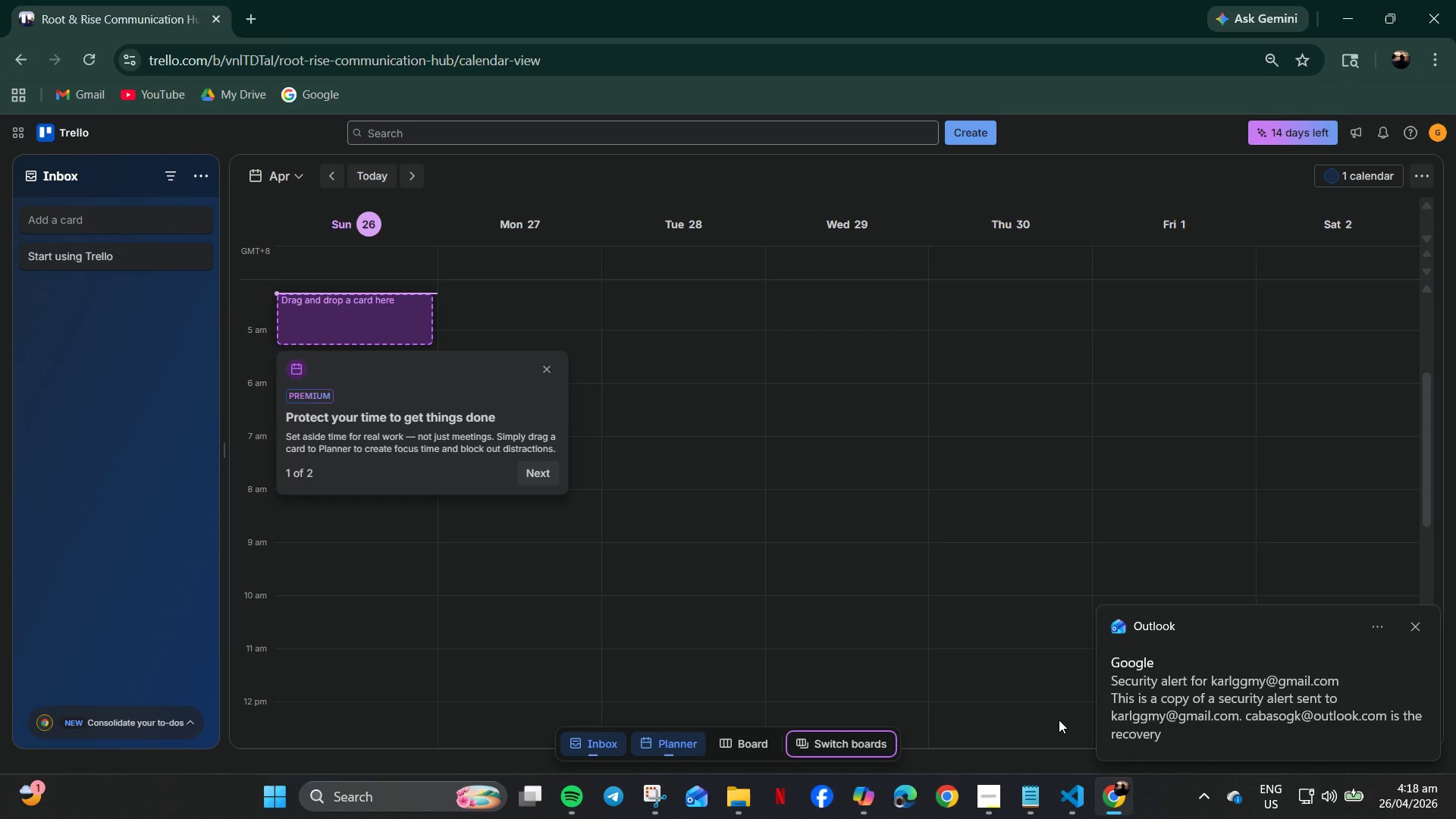 
left_click([541, 479])
 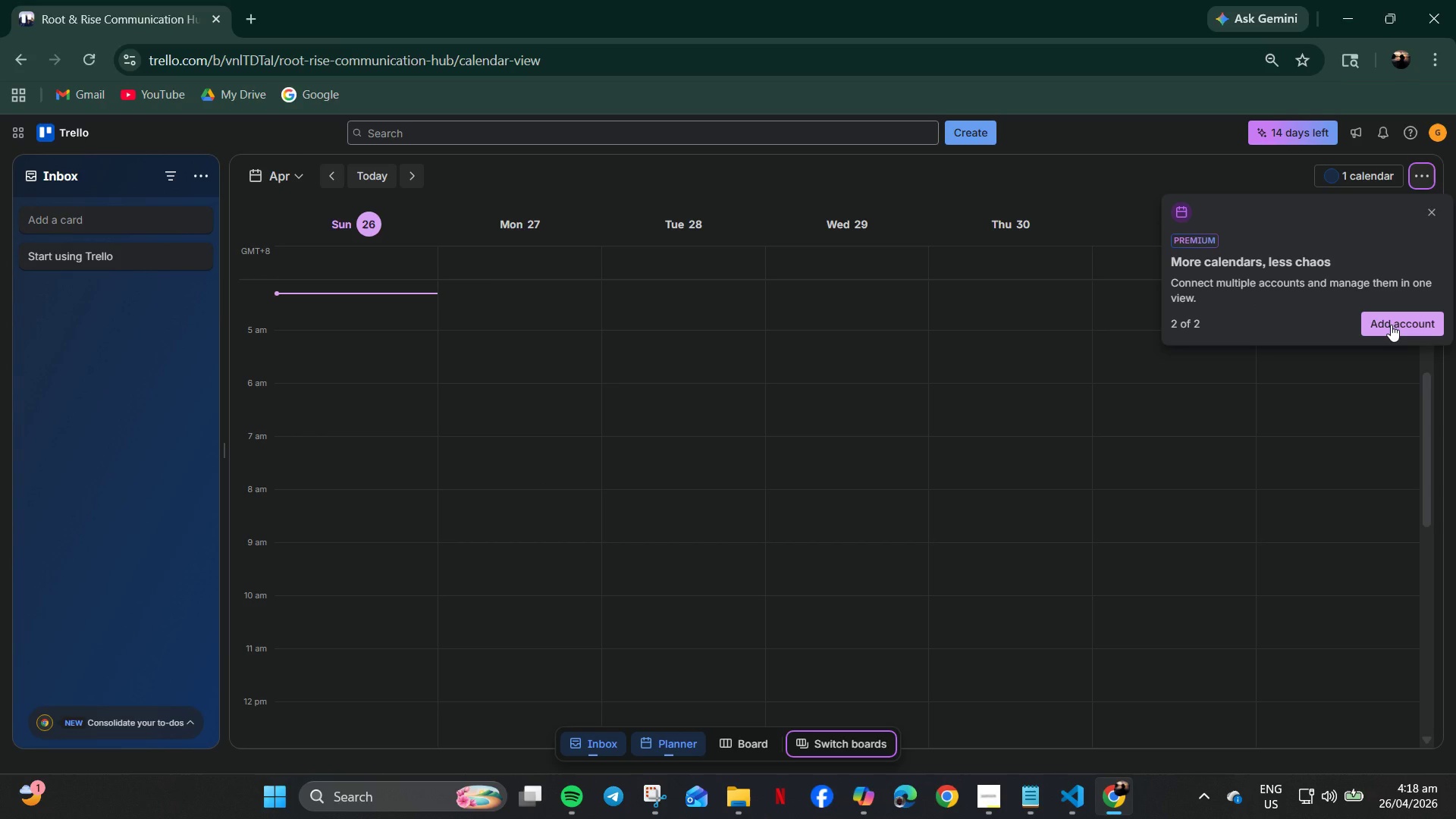 
left_click([1391, 325])
 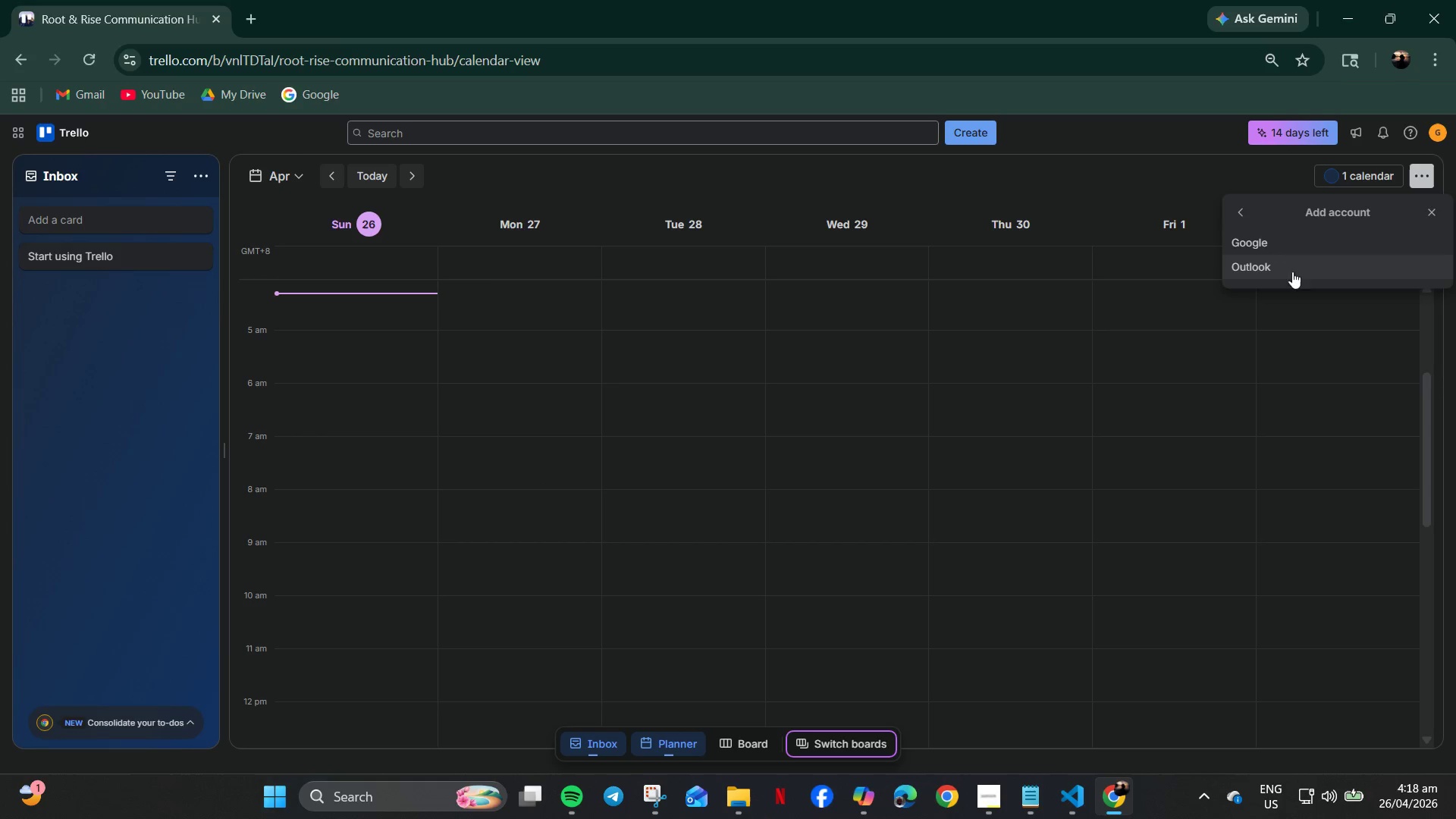 
left_click([1265, 242])
 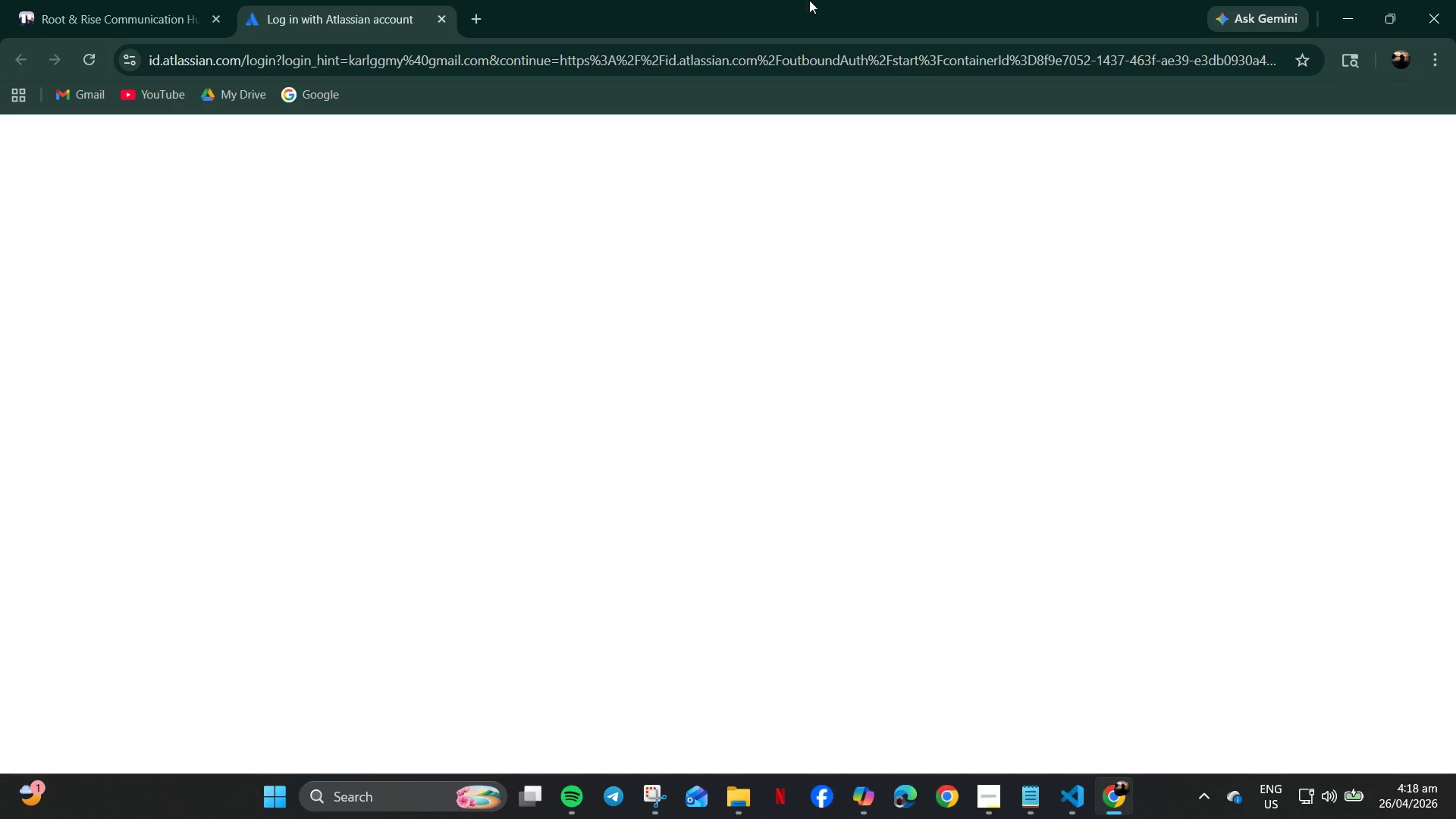 
left_click([101, 0])
 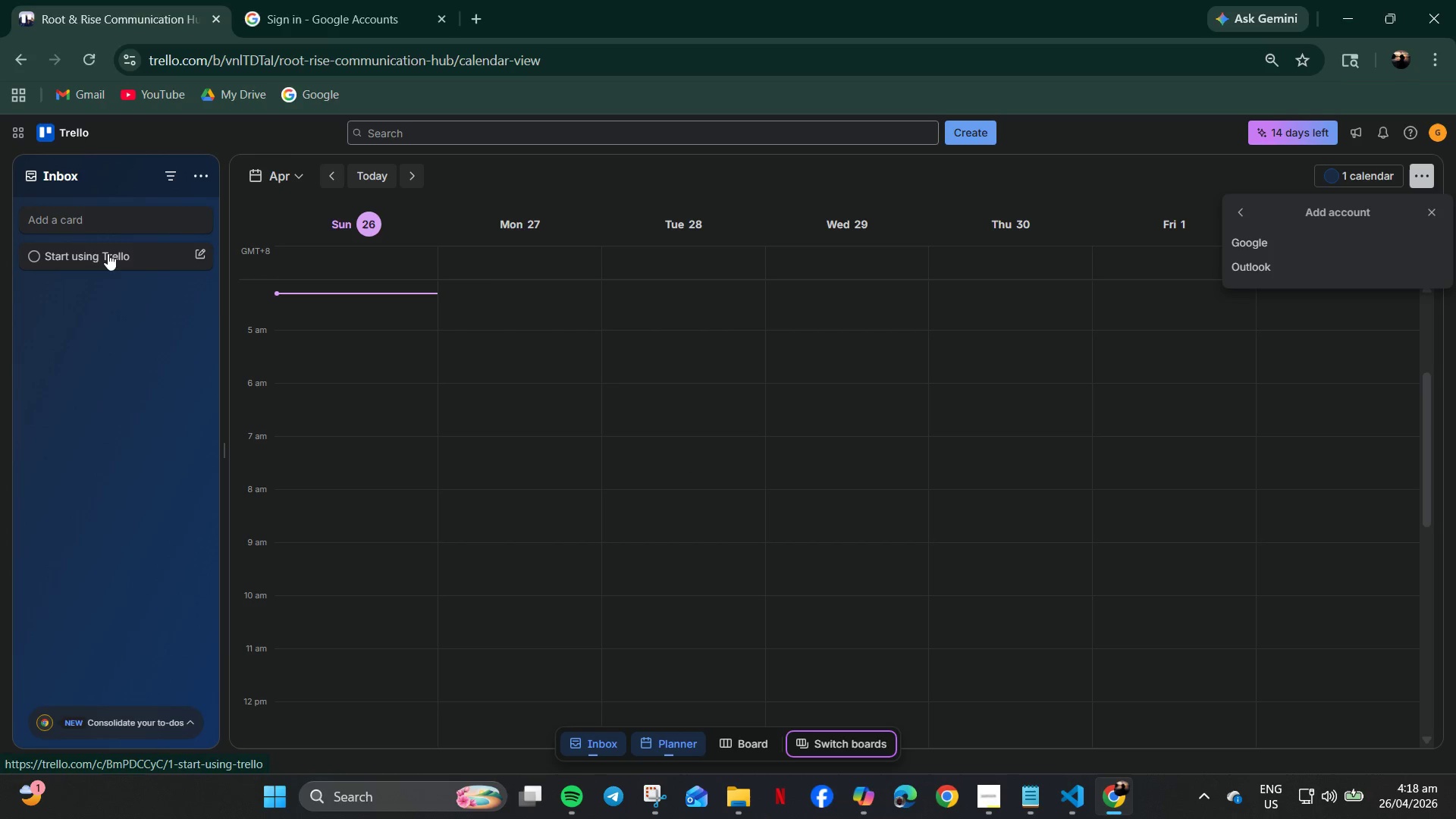 
left_click([121, 256])
 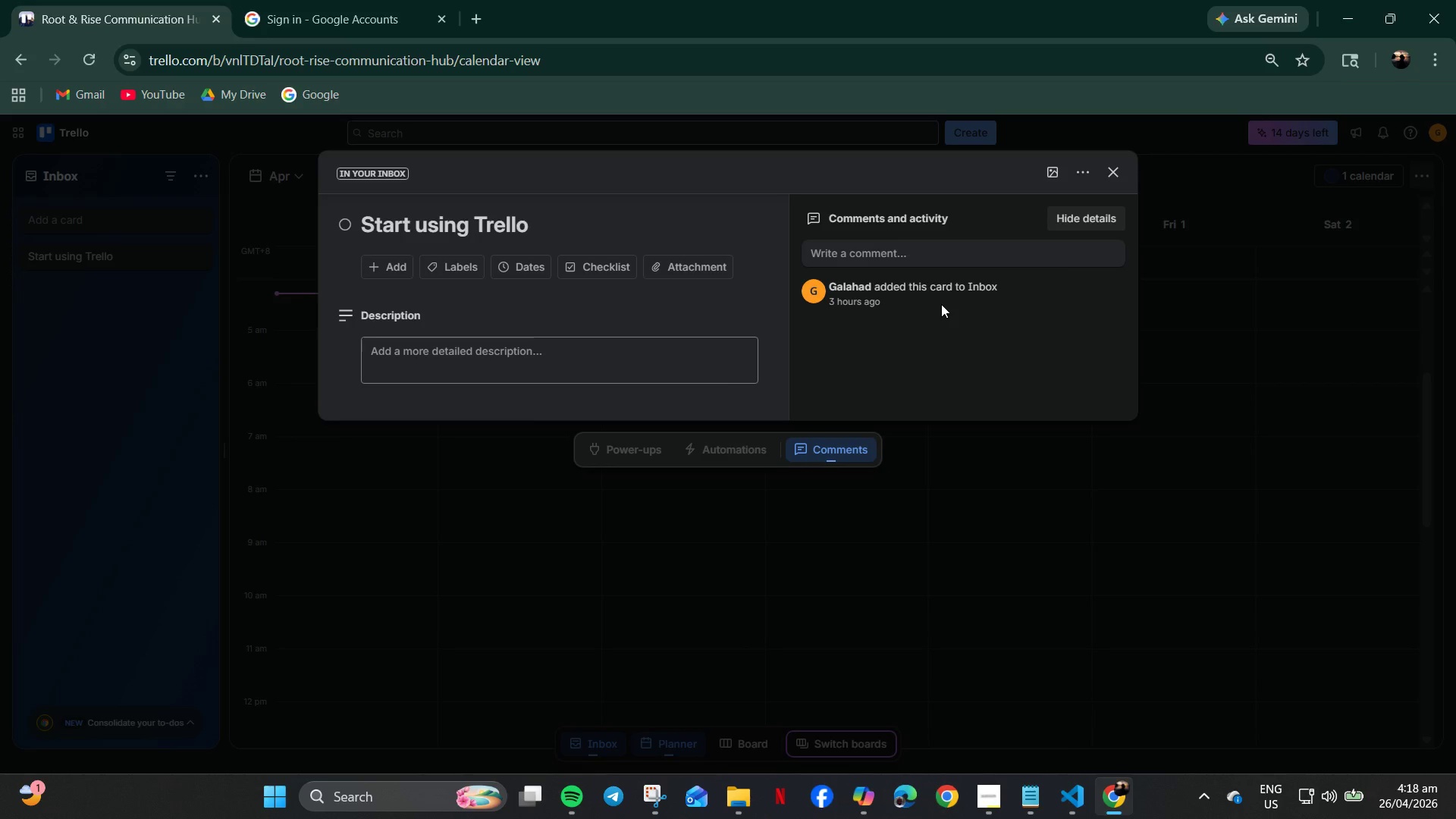 
left_click([921, 296])
 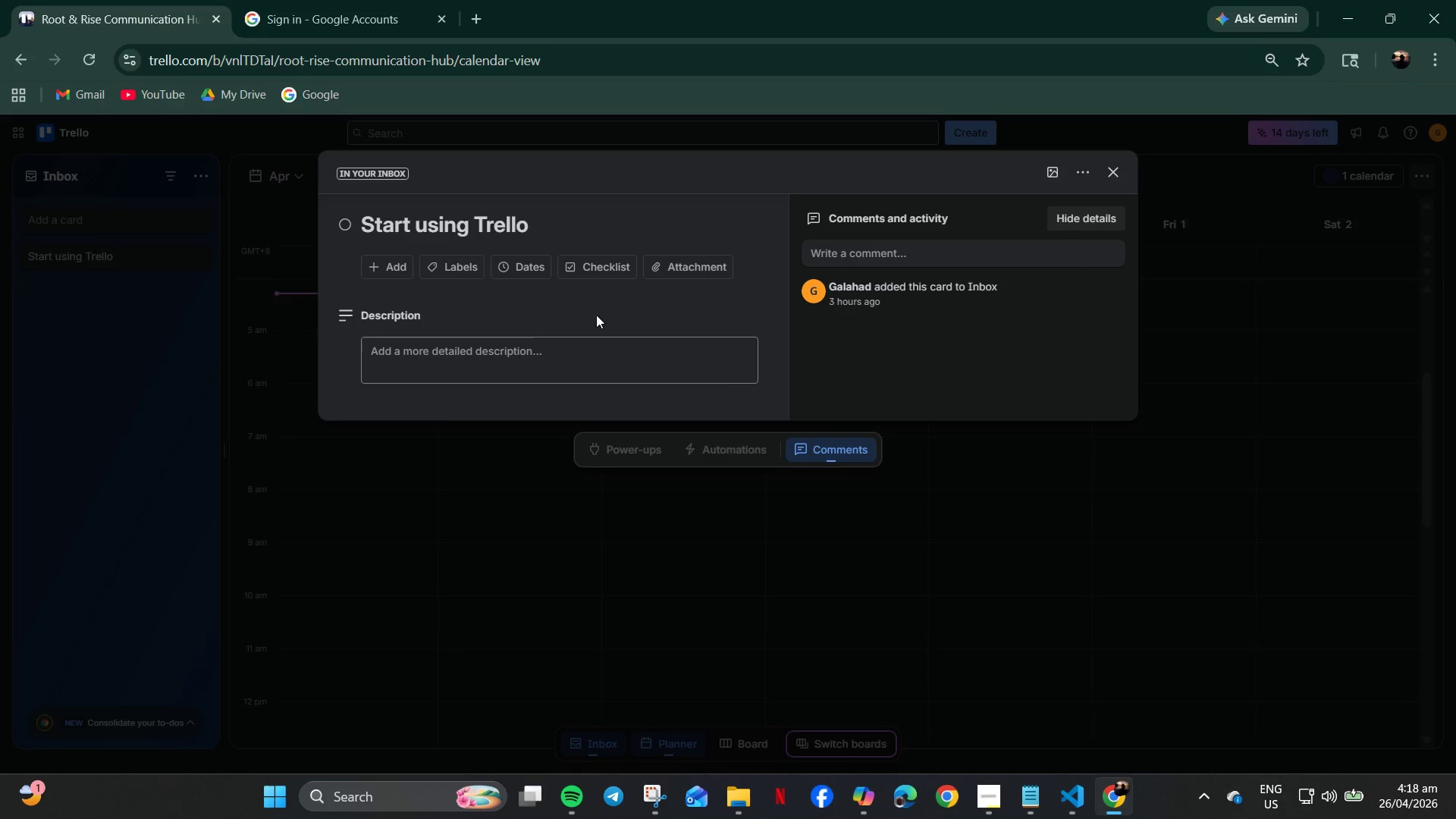 
wait(5.48)
 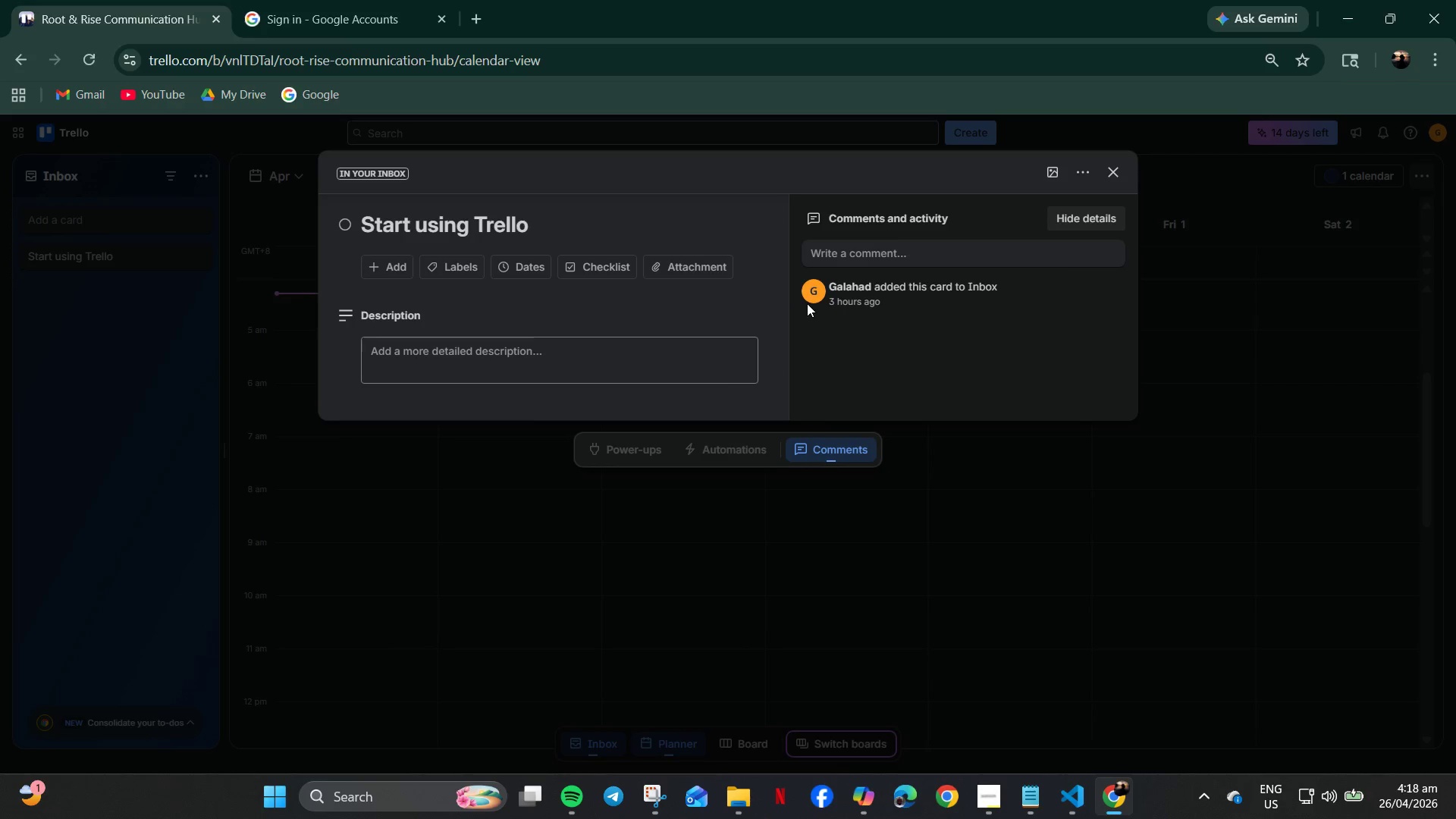 
left_click([1103, 170])
 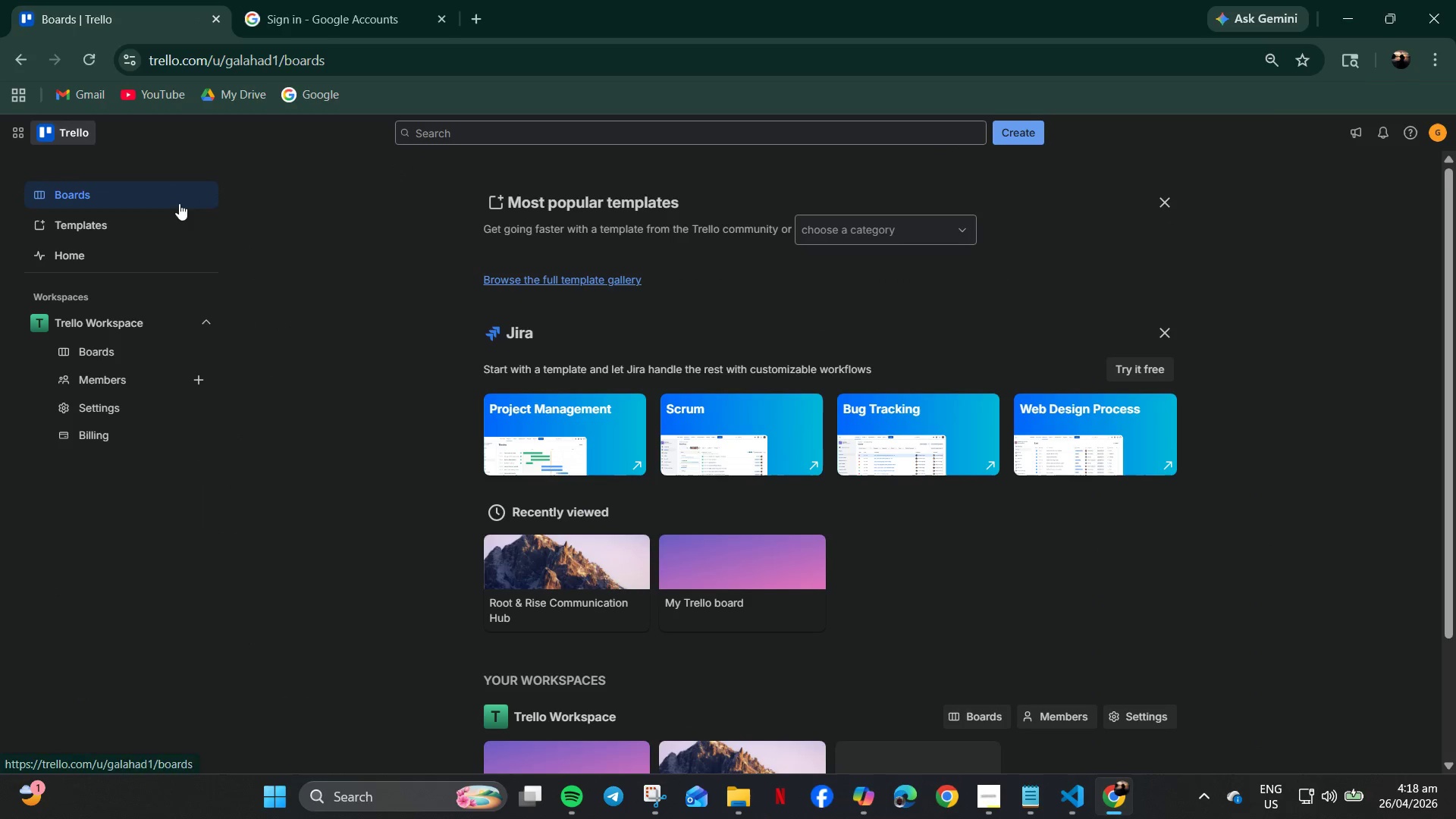 
left_click([583, 563])
 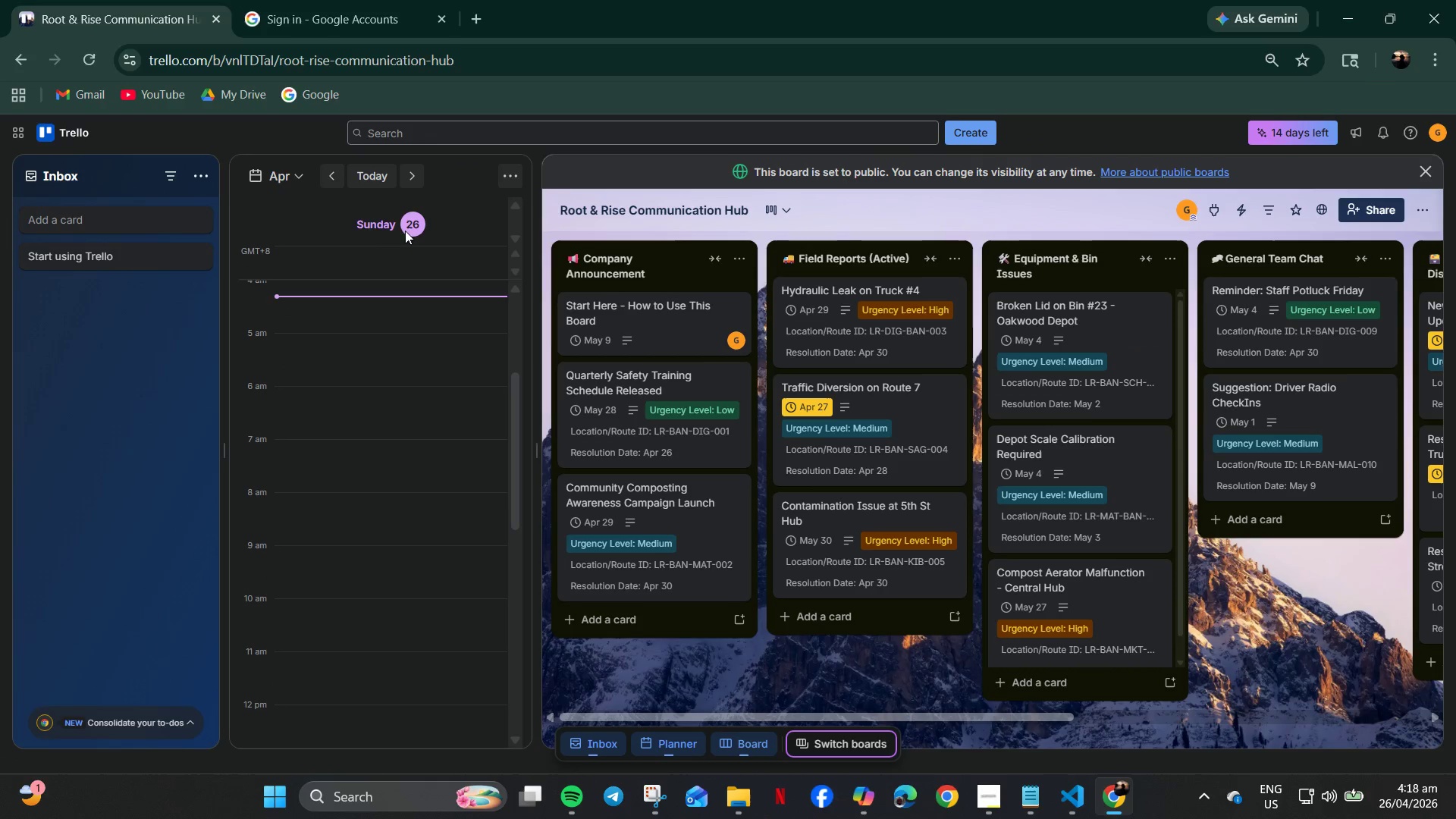 
left_click([510, 180])
 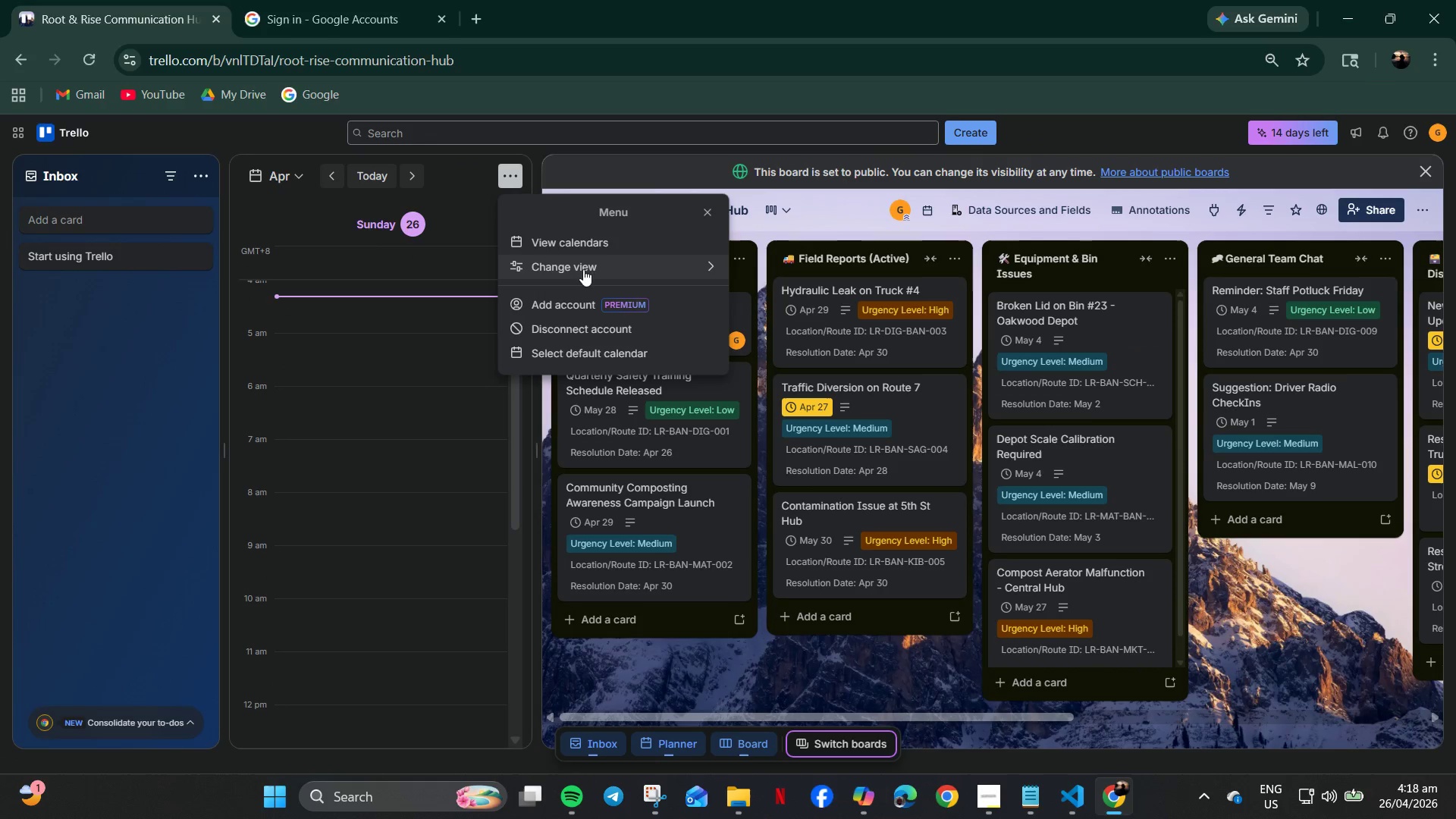 
left_click([586, 273])
 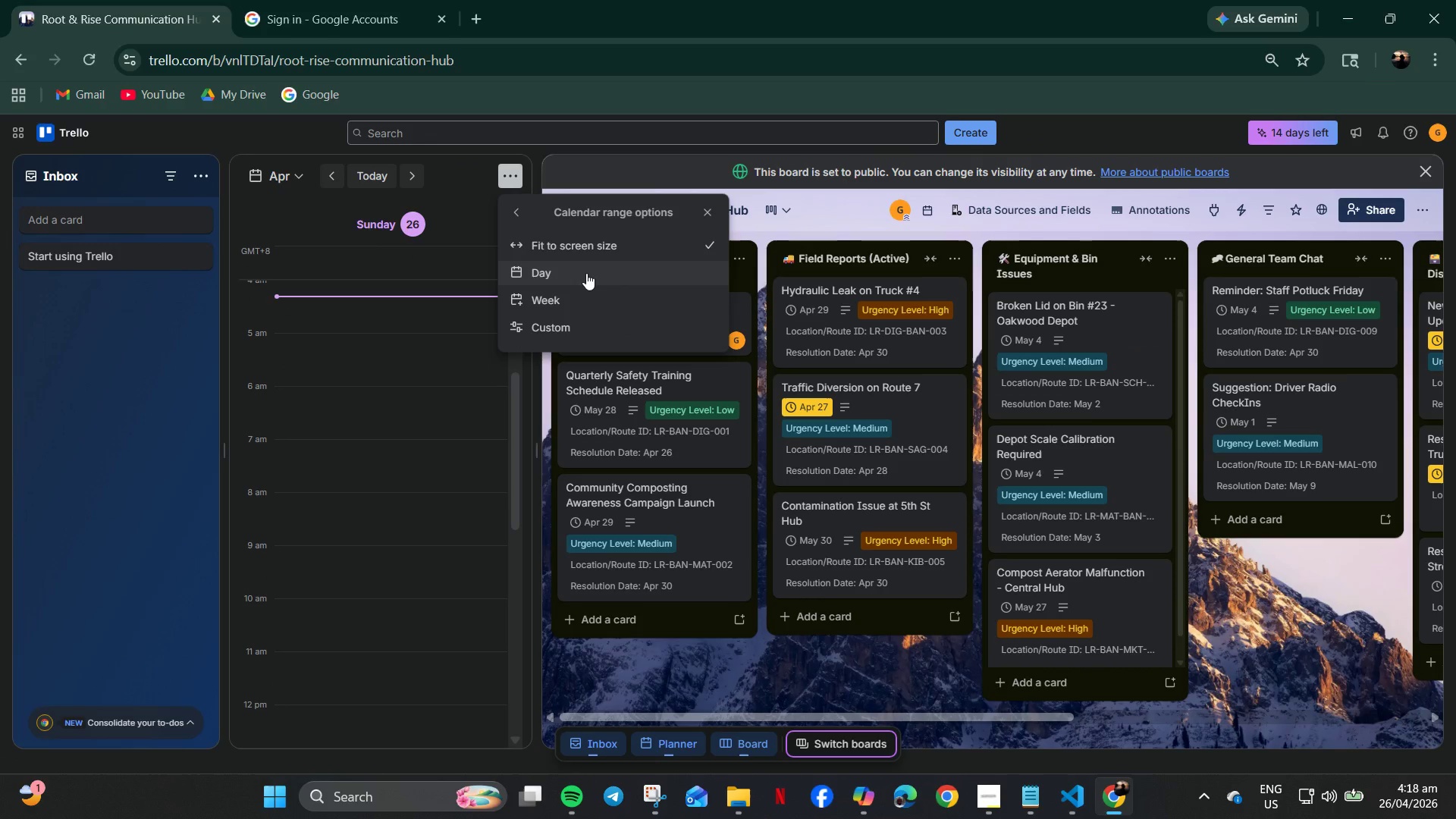 
left_click([563, 329])
 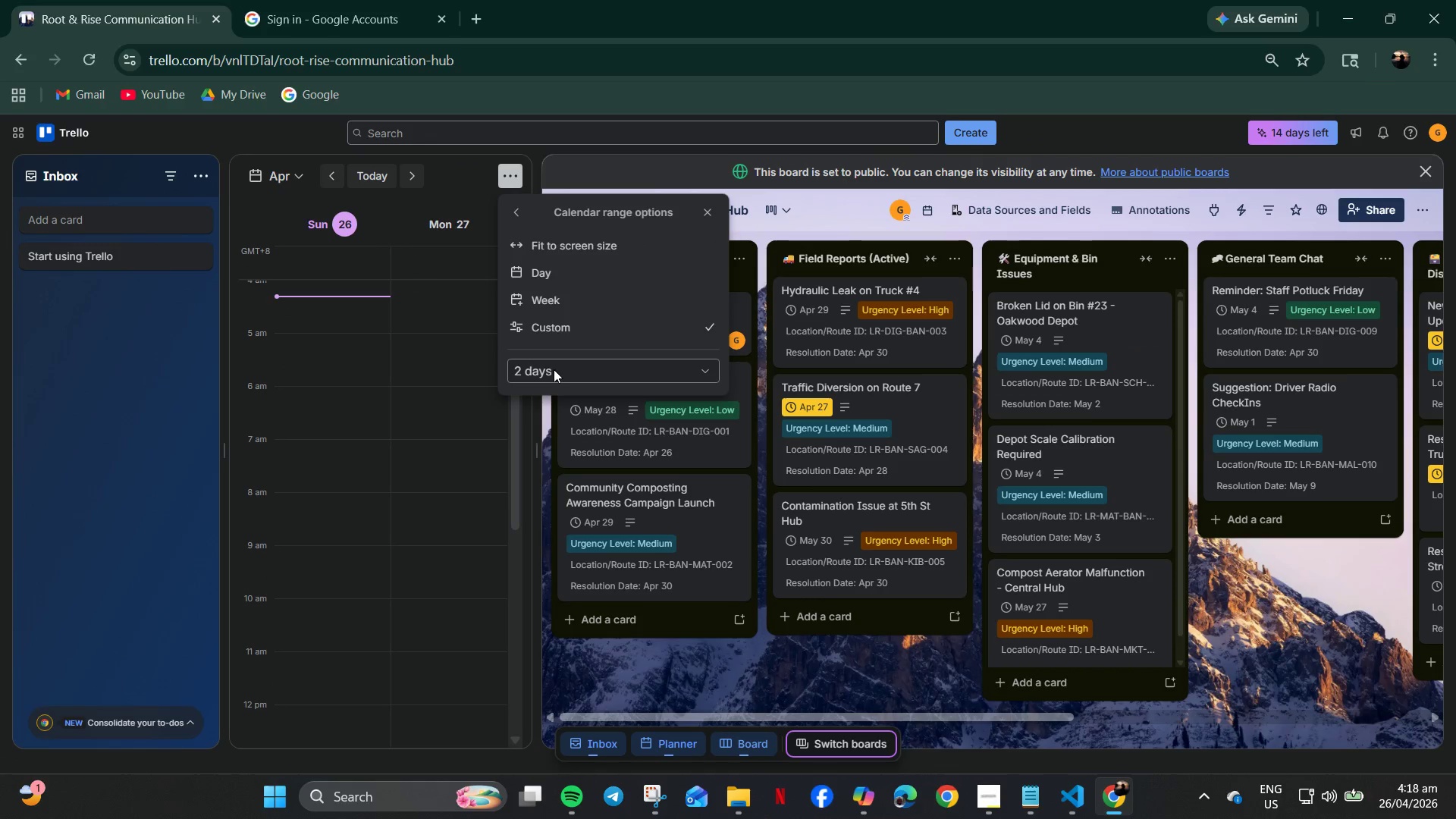 
left_click([554, 374])
 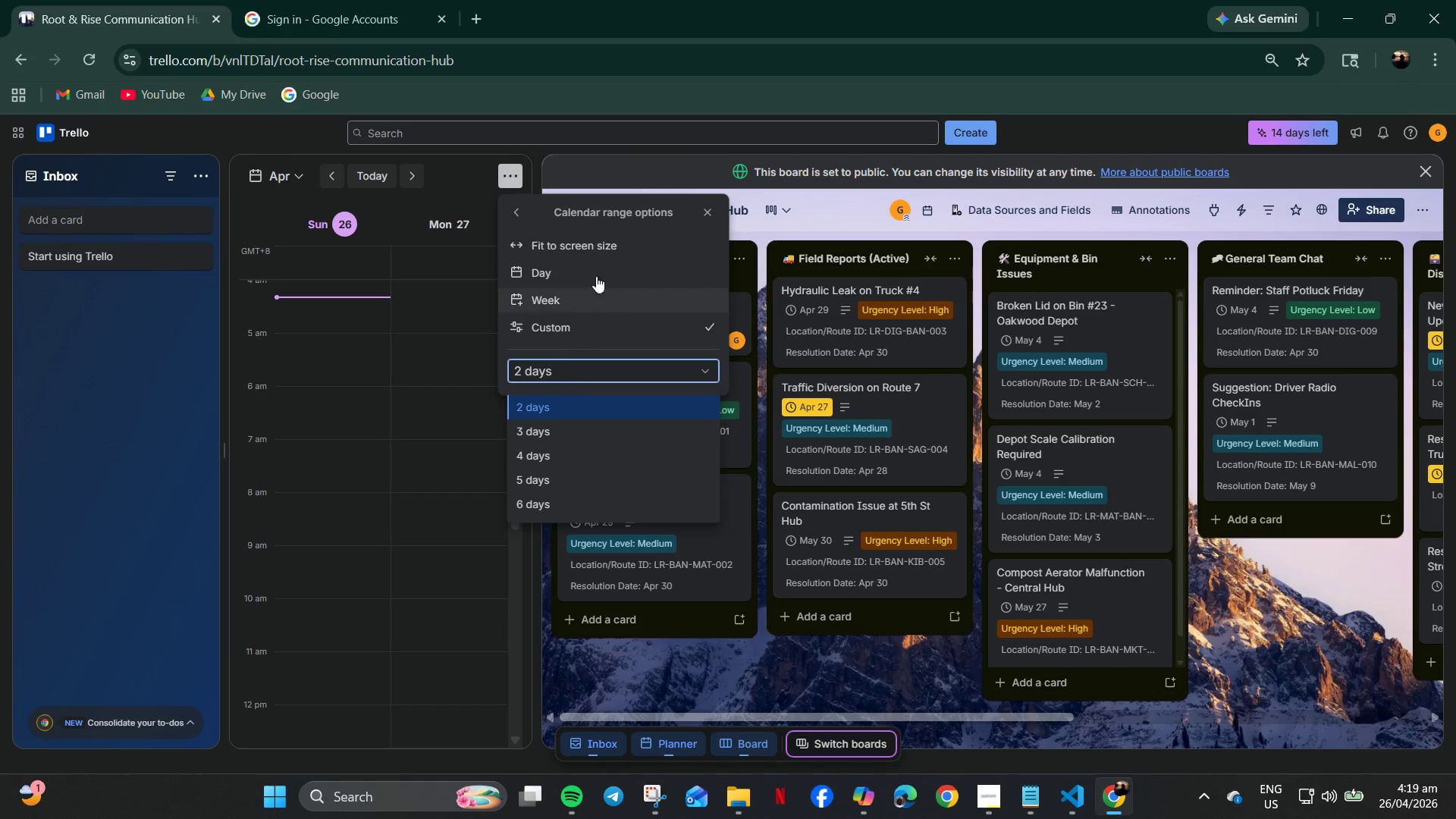 
left_click([601, 249])
 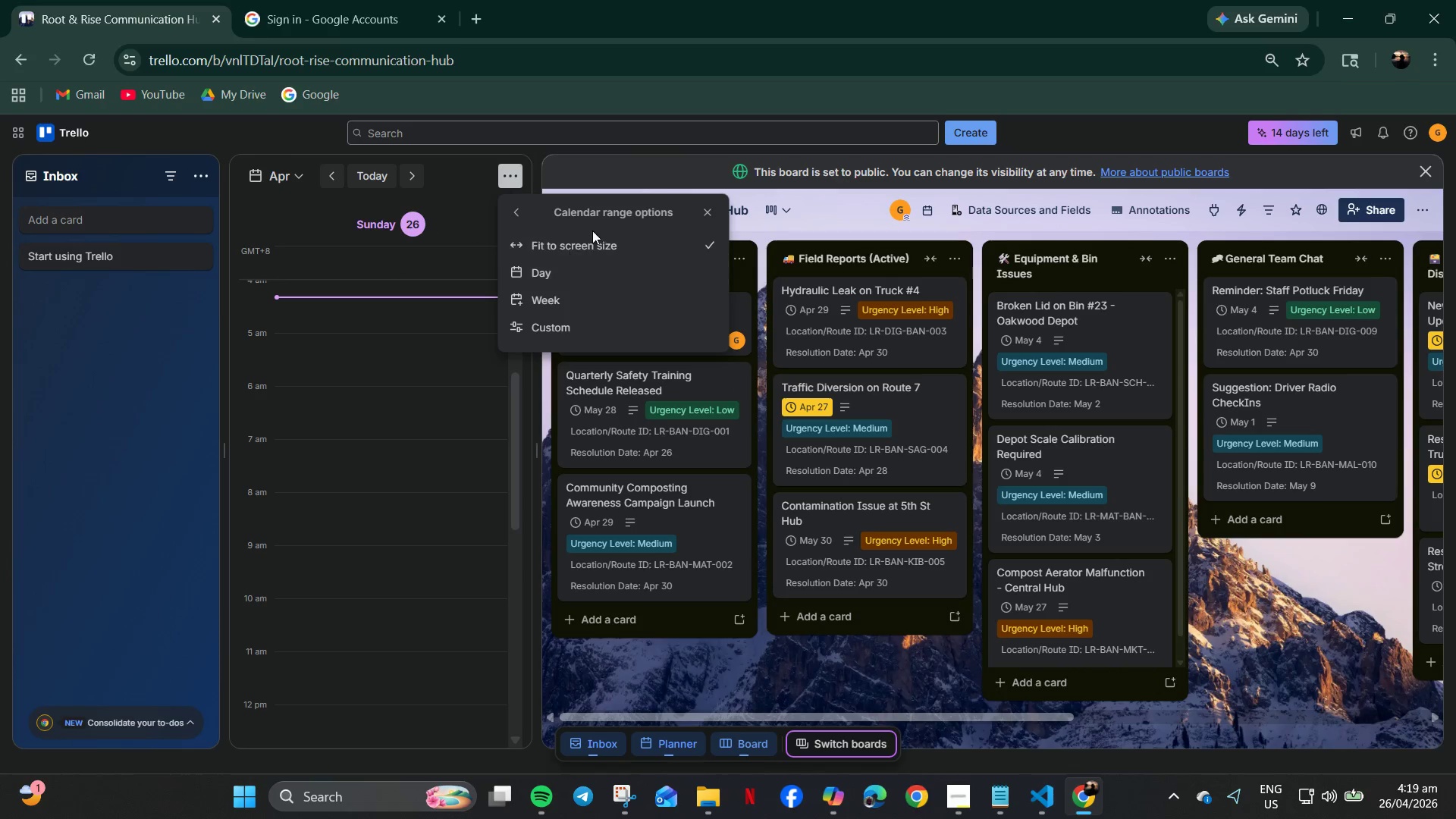 
left_click([706, 210])
 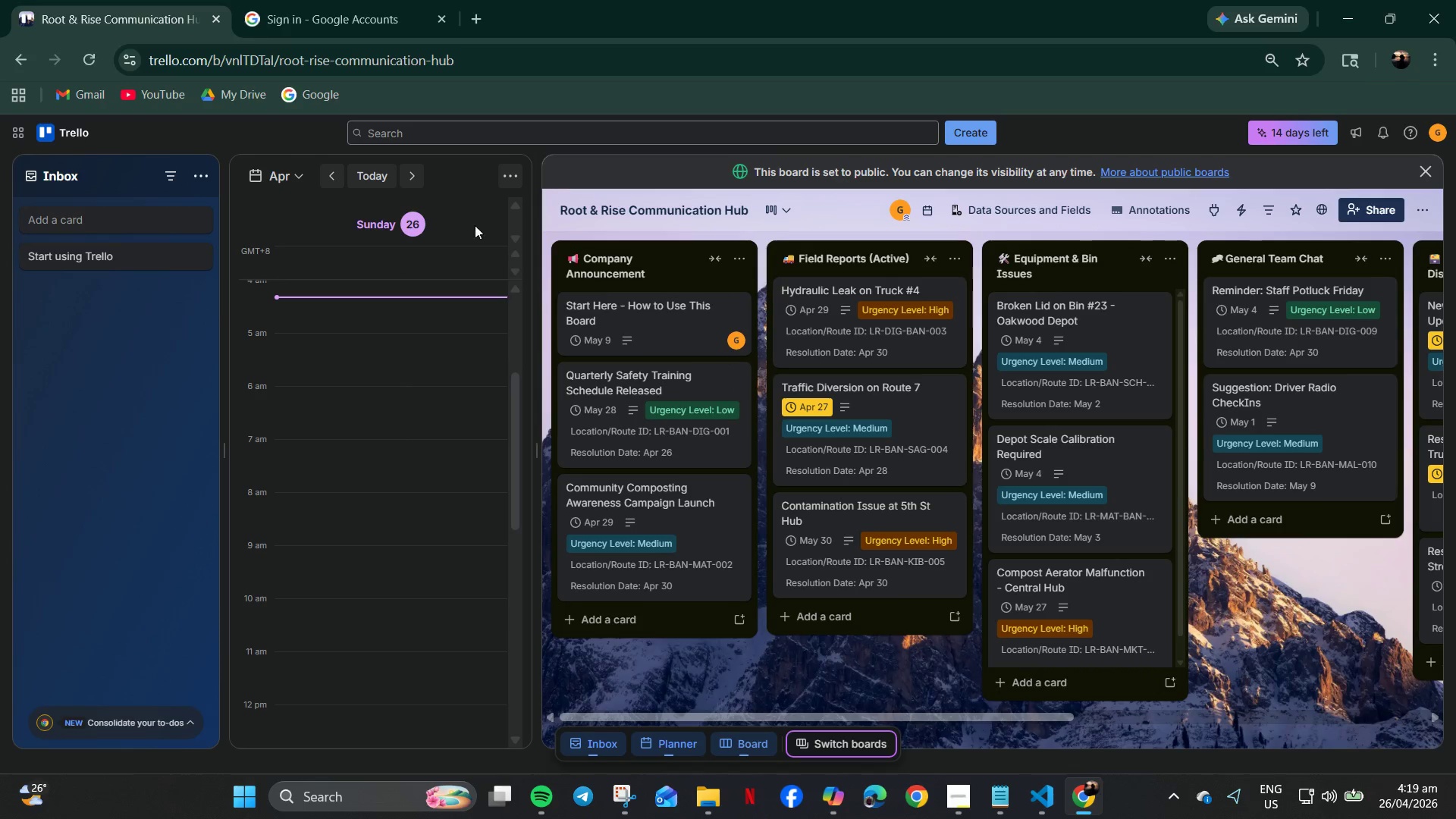 
left_click([293, 174])
 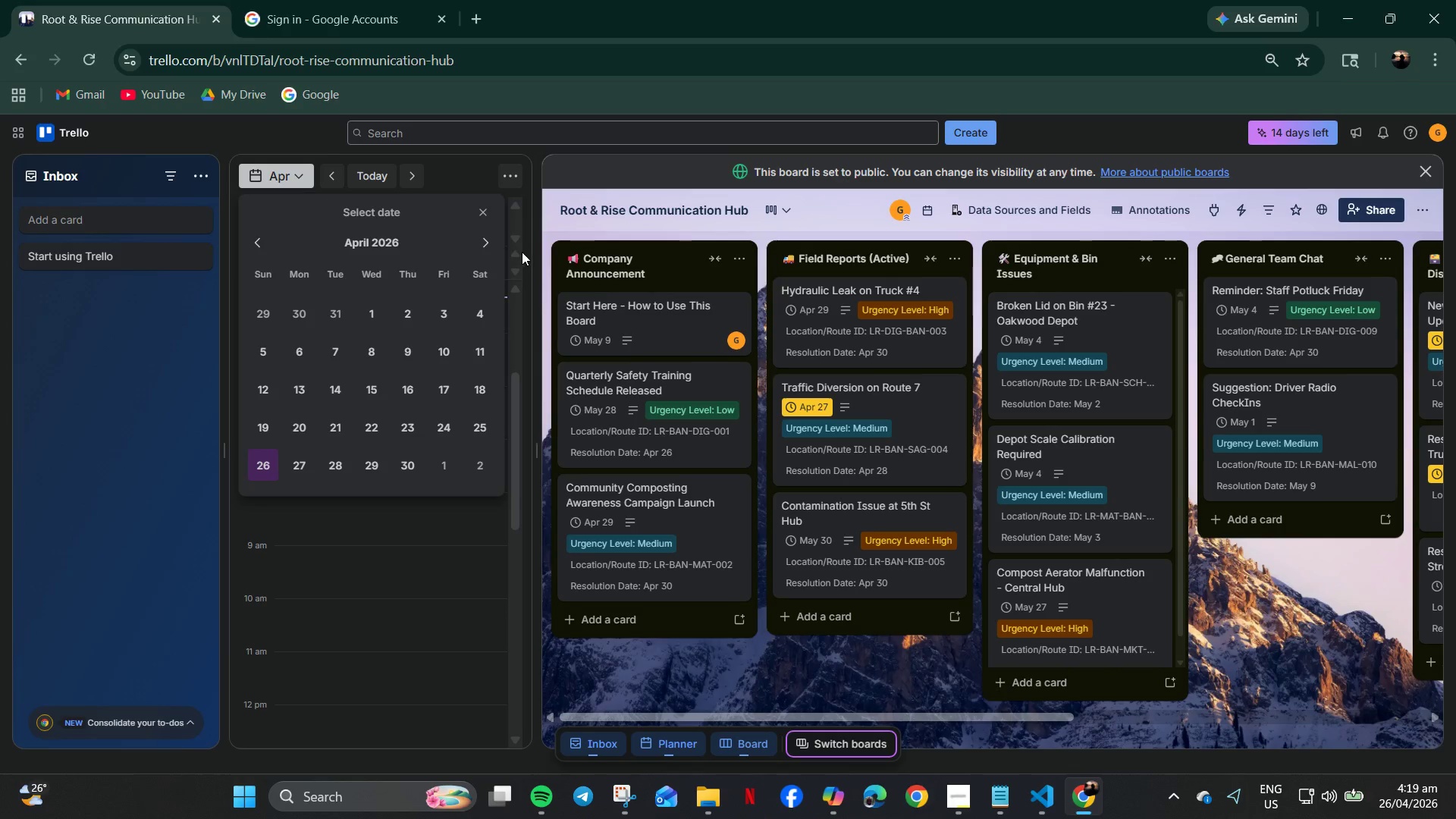 
left_click([476, 209])
 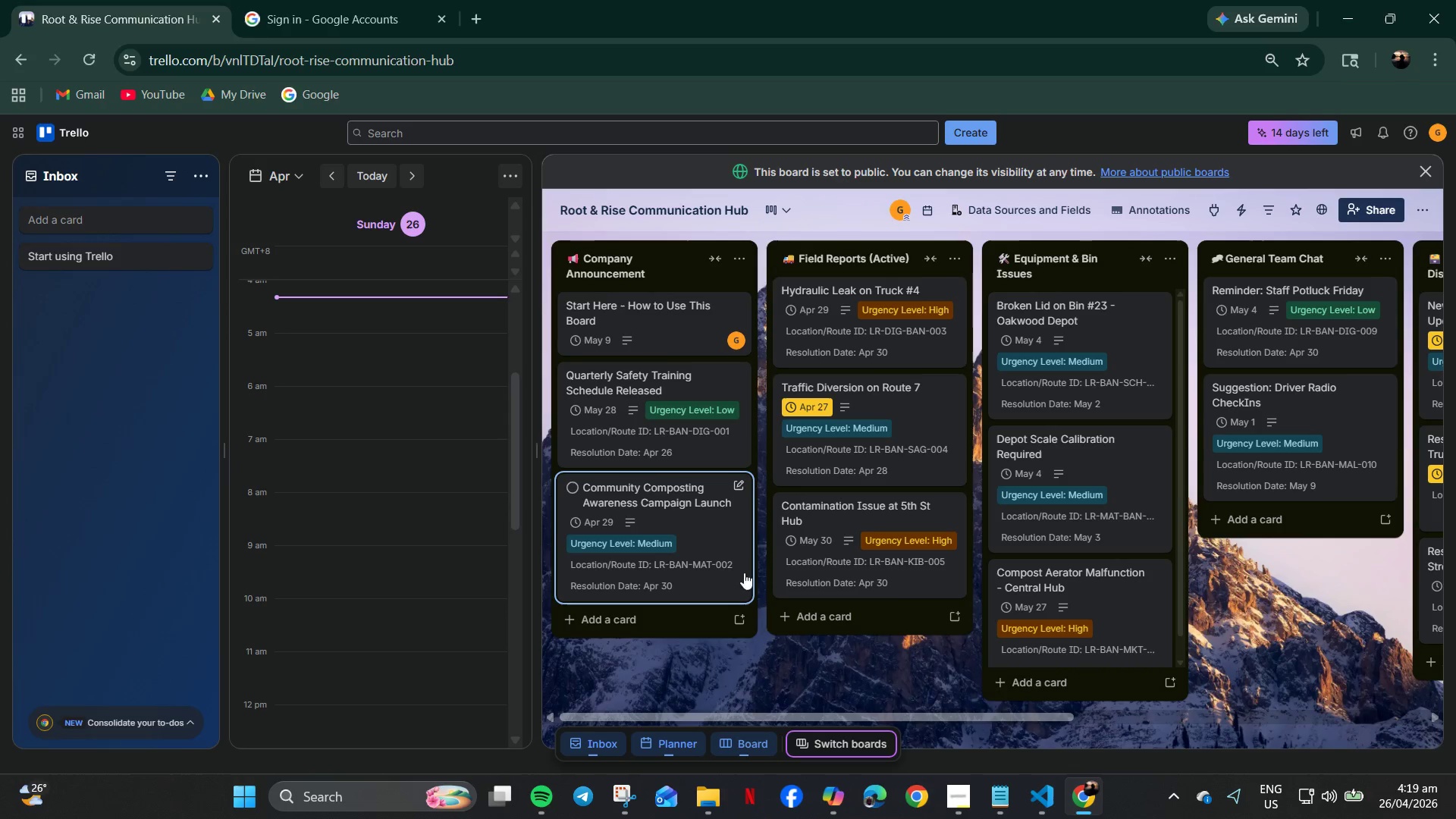 
left_click_drag(start_coordinate=[344, 0], to_coordinate=[340, 0])
 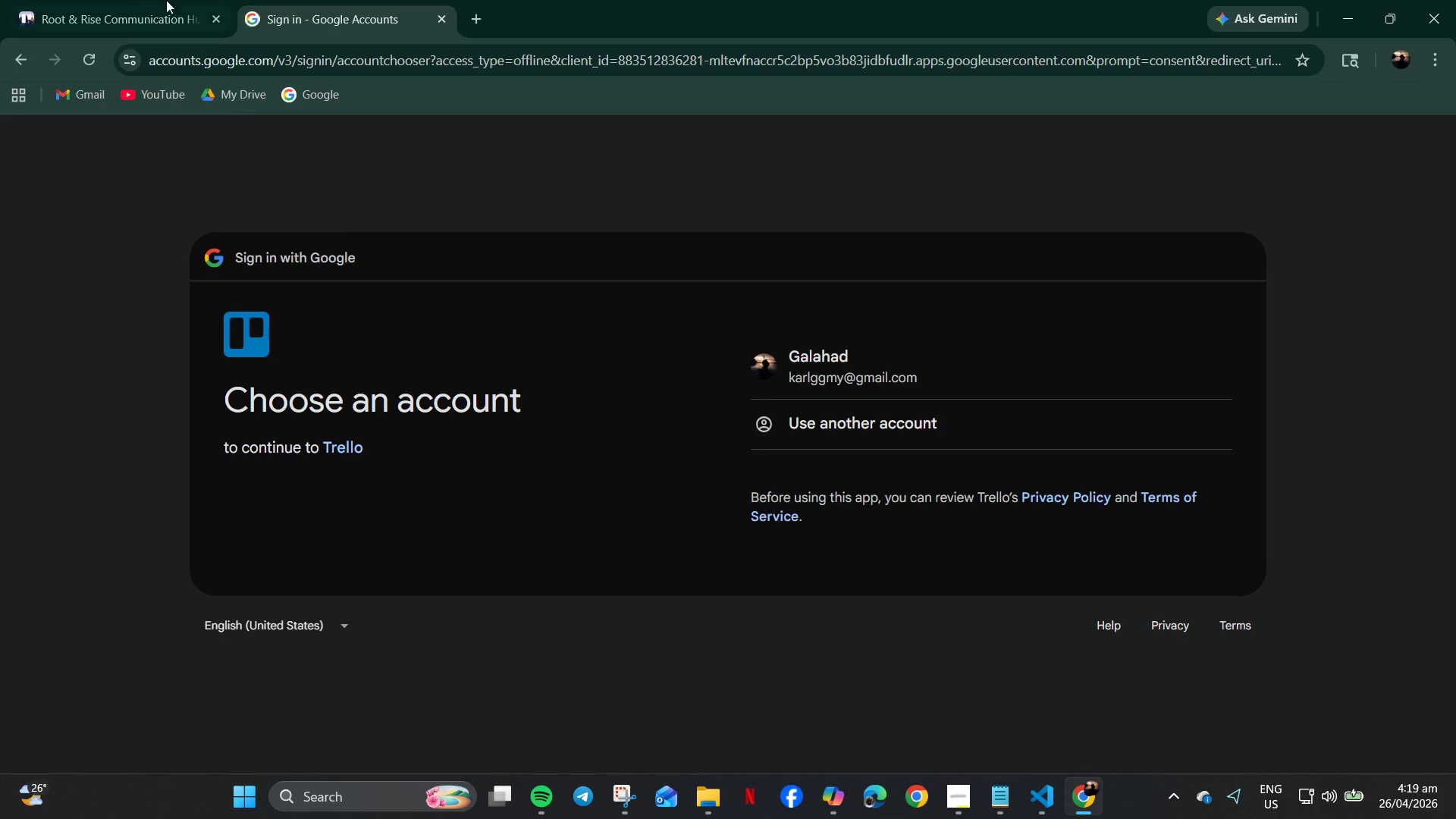 
left_click([135, 0])
 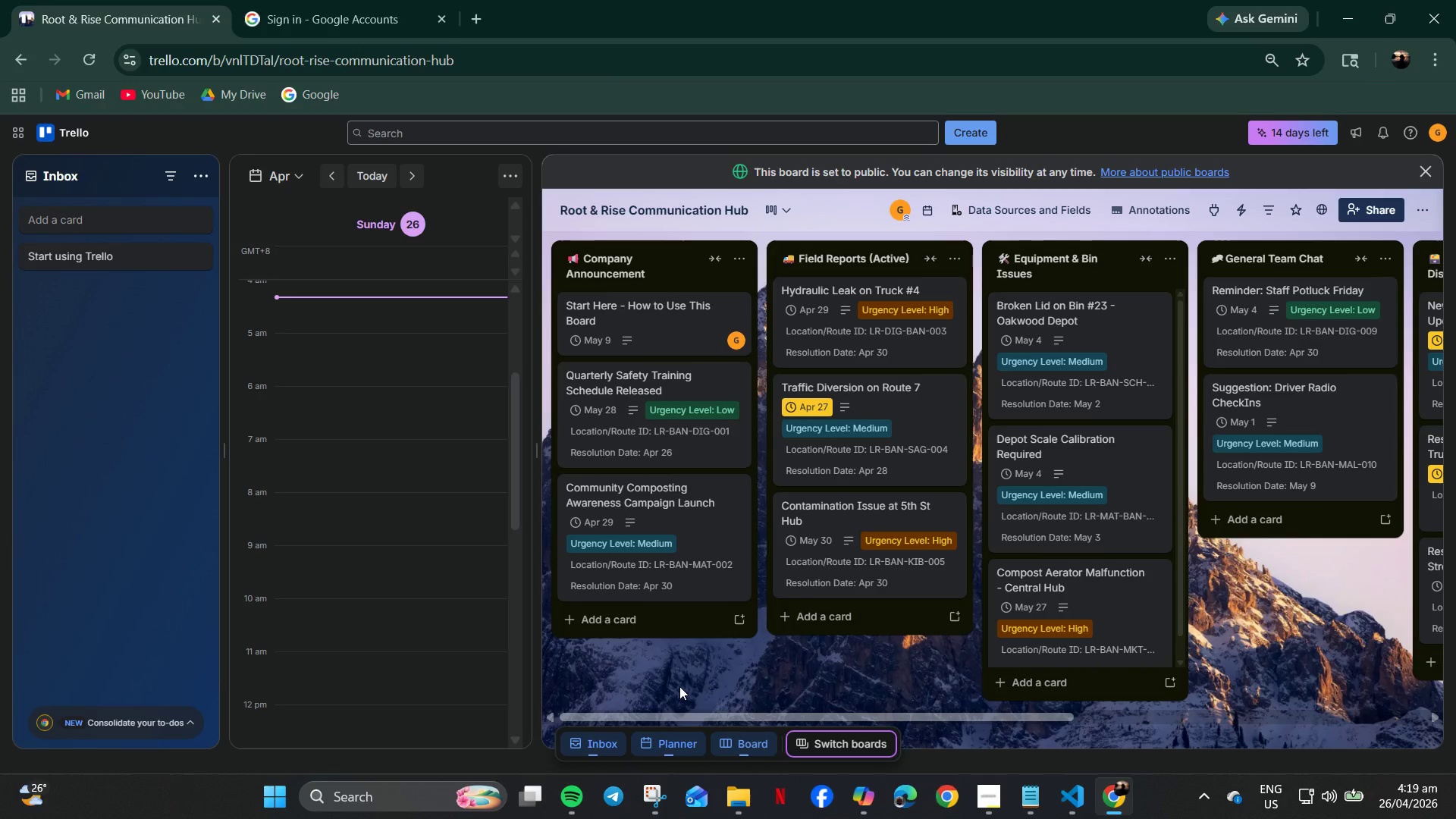 
wait(6.67)
 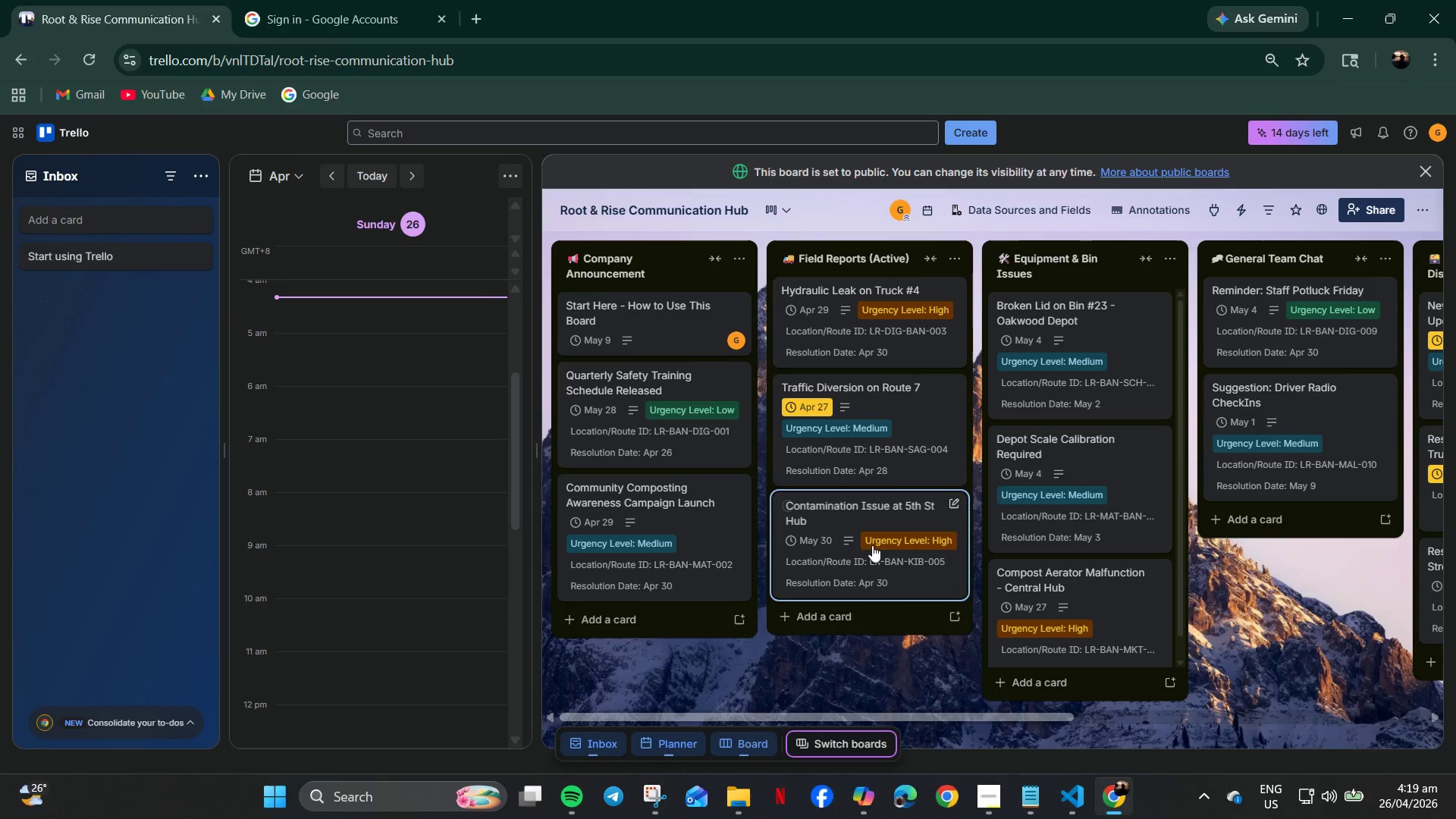 
left_click([1029, 801])
 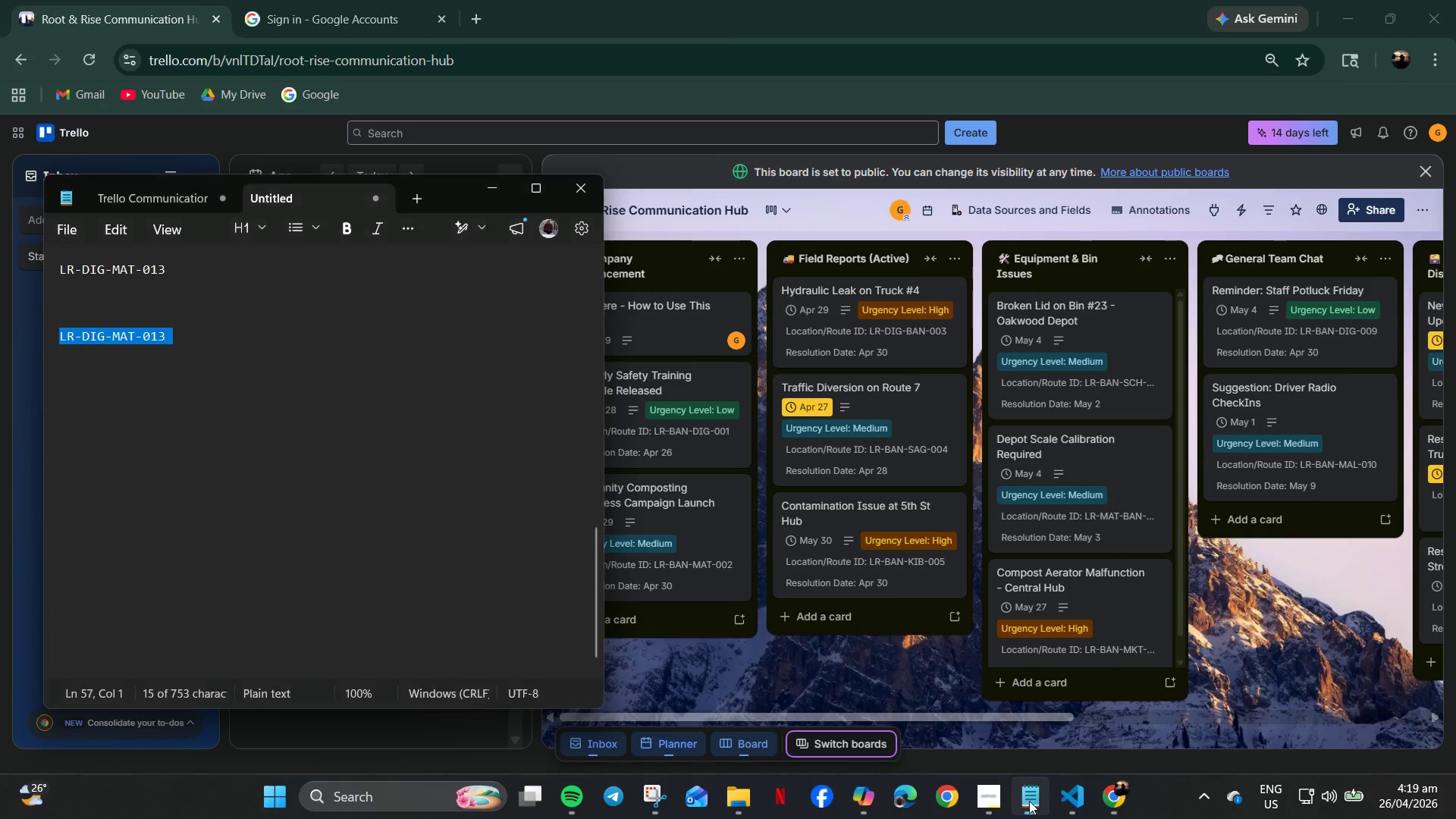 